 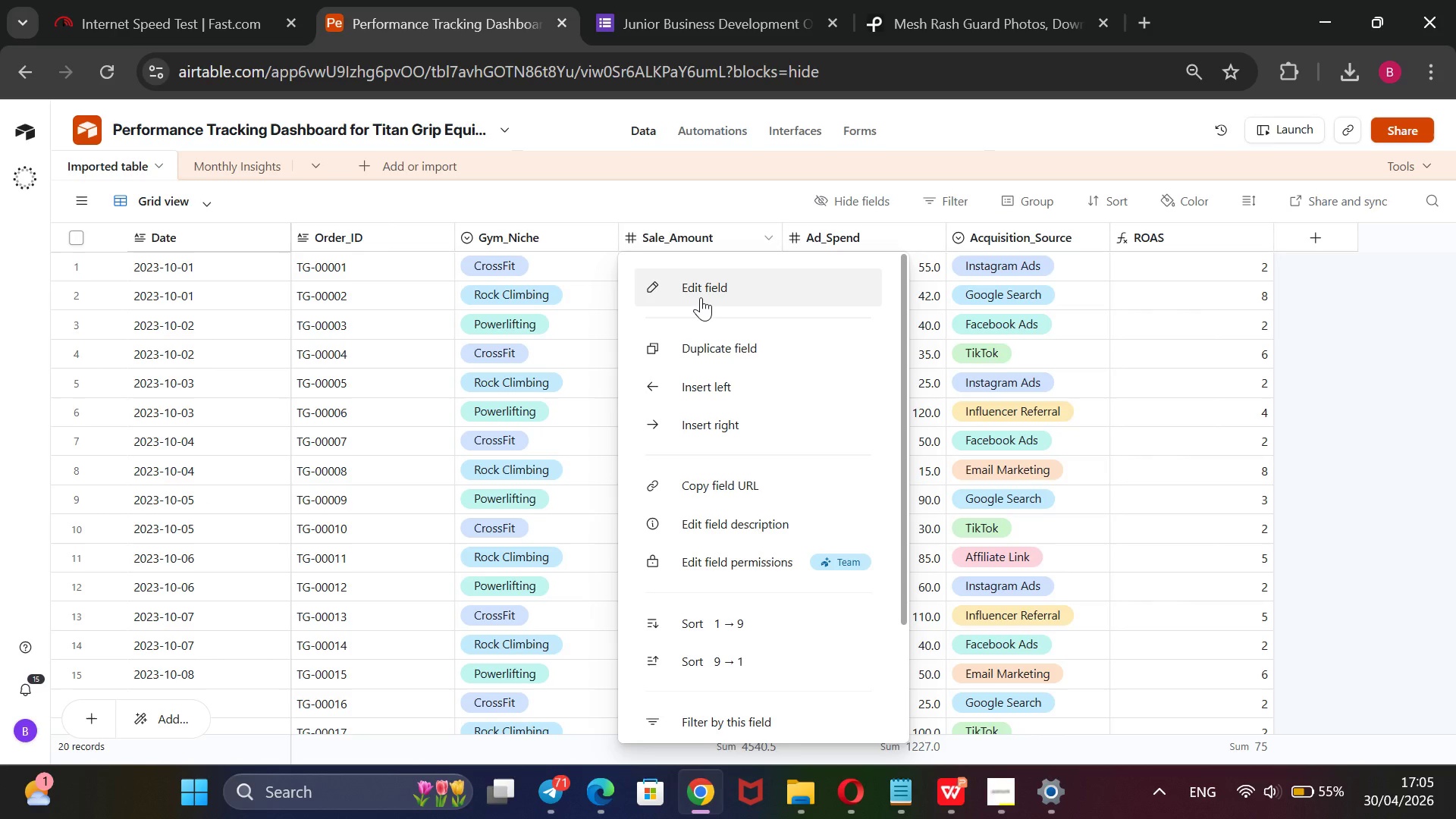 
left_click([701, 297])
 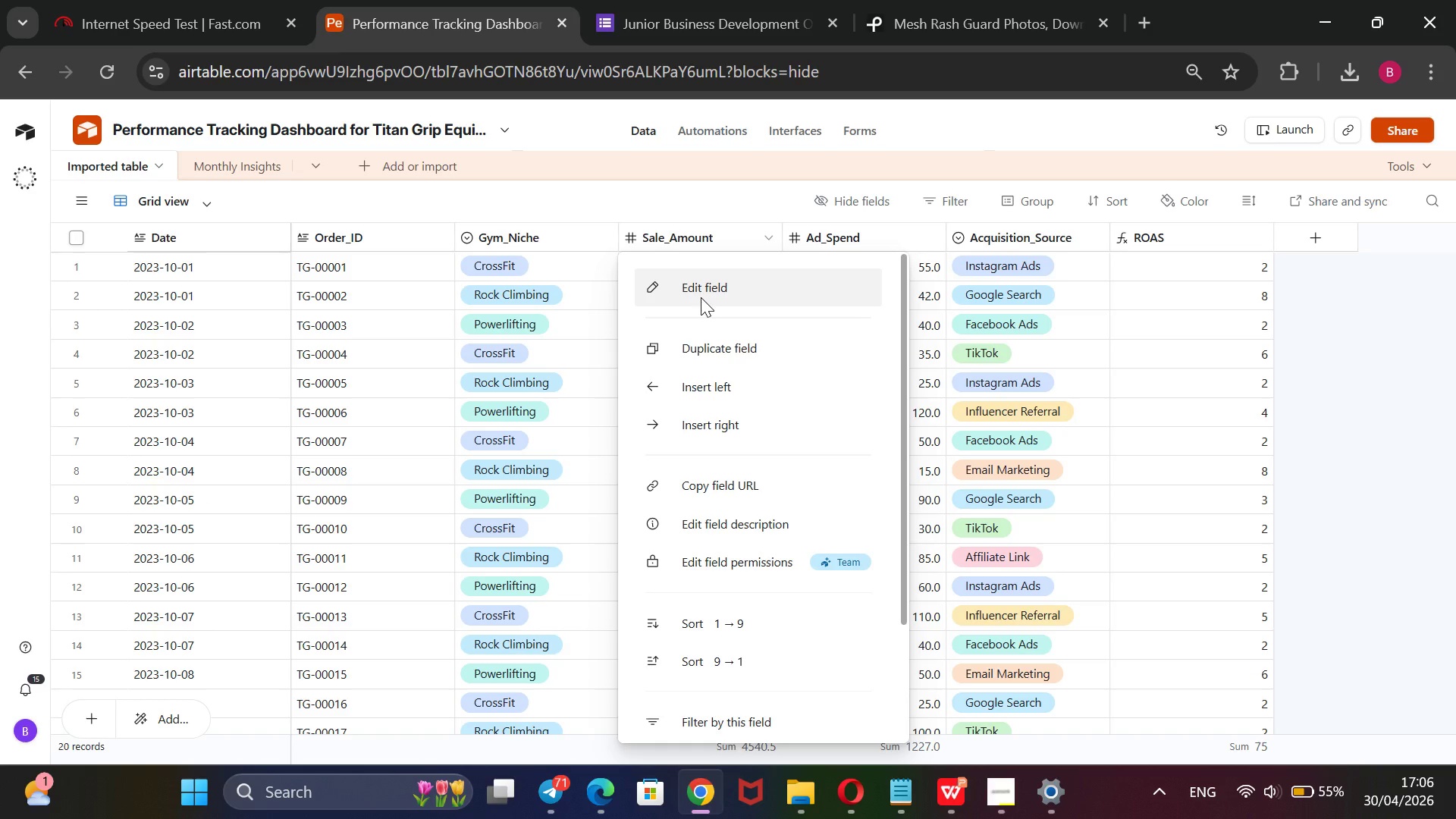 
wait(10.25)
 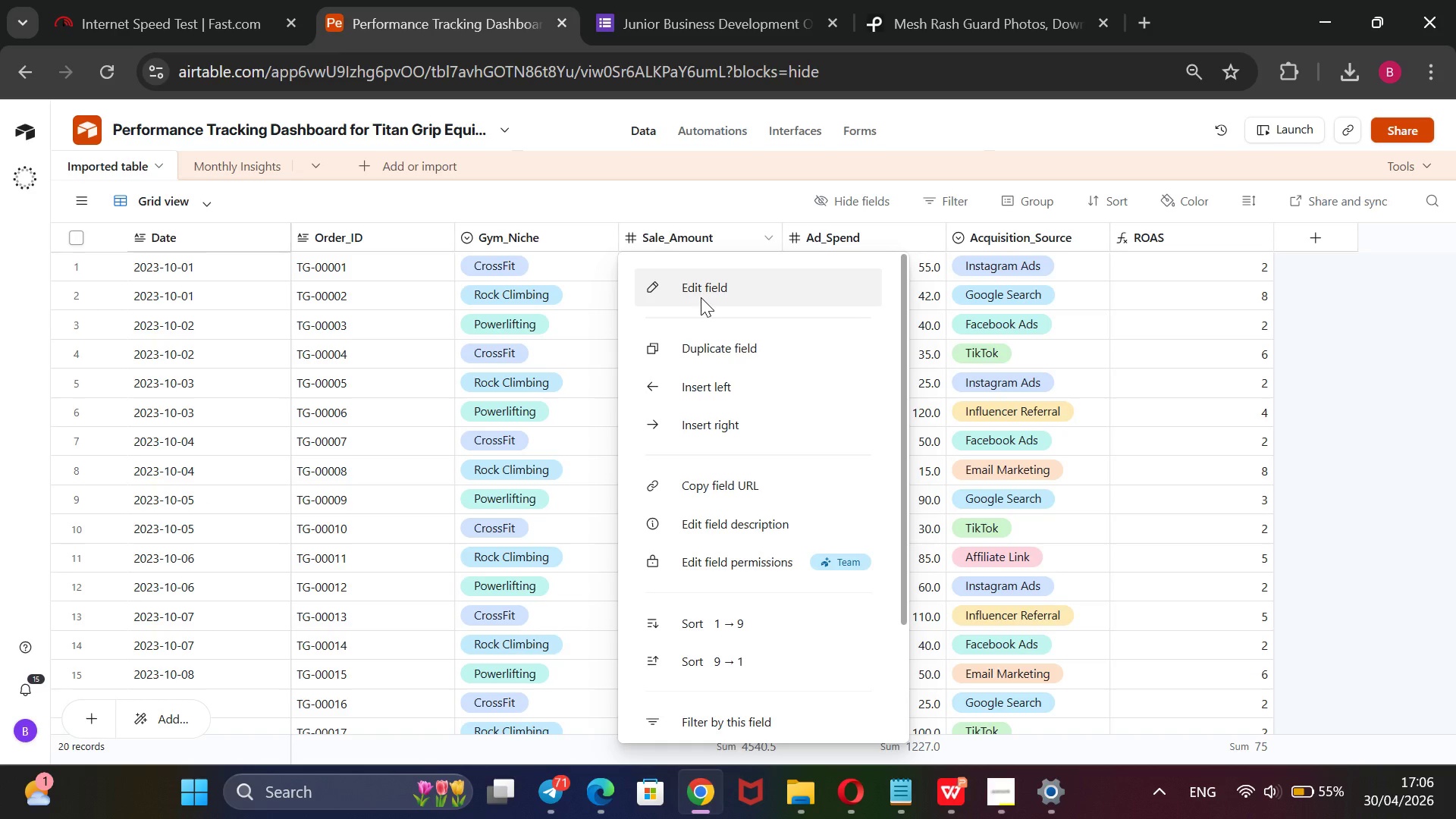 
left_click([807, 343])
 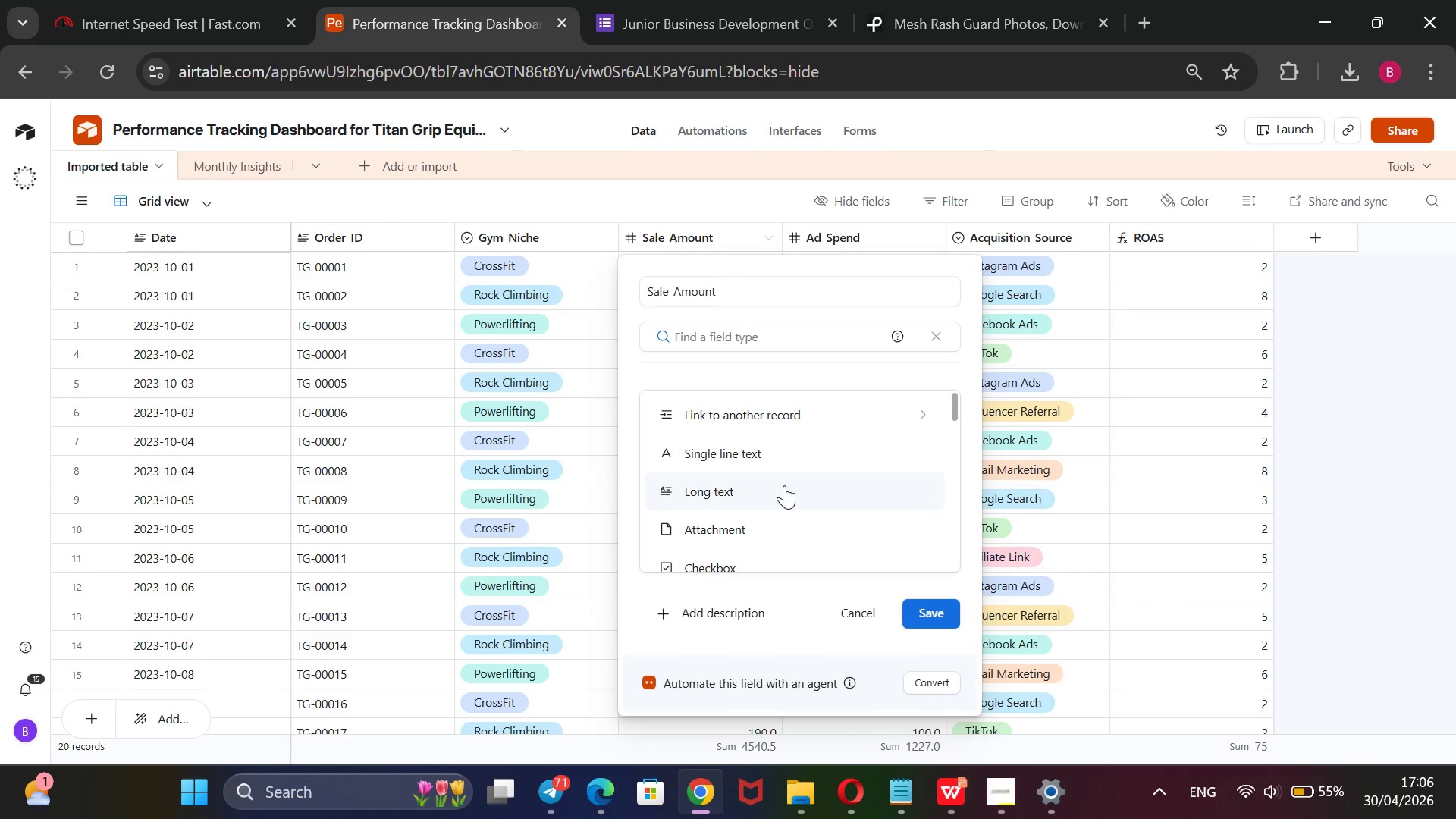 
scroll: coordinate [785, 484], scroll_direction: down, amount: 3.0
 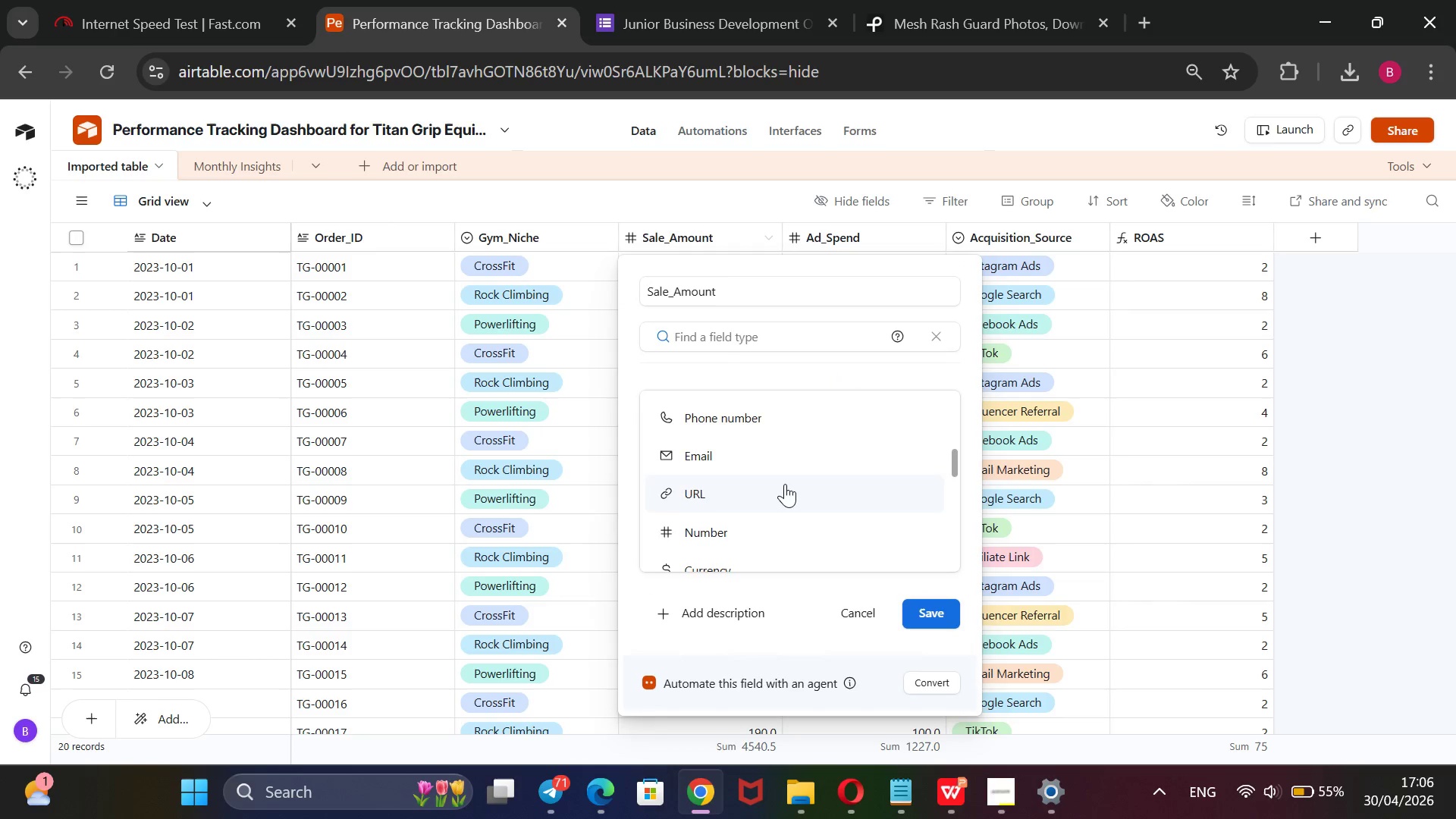 
scroll: coordinate [785, 484], scroll_direction: up, amount: 2.0
 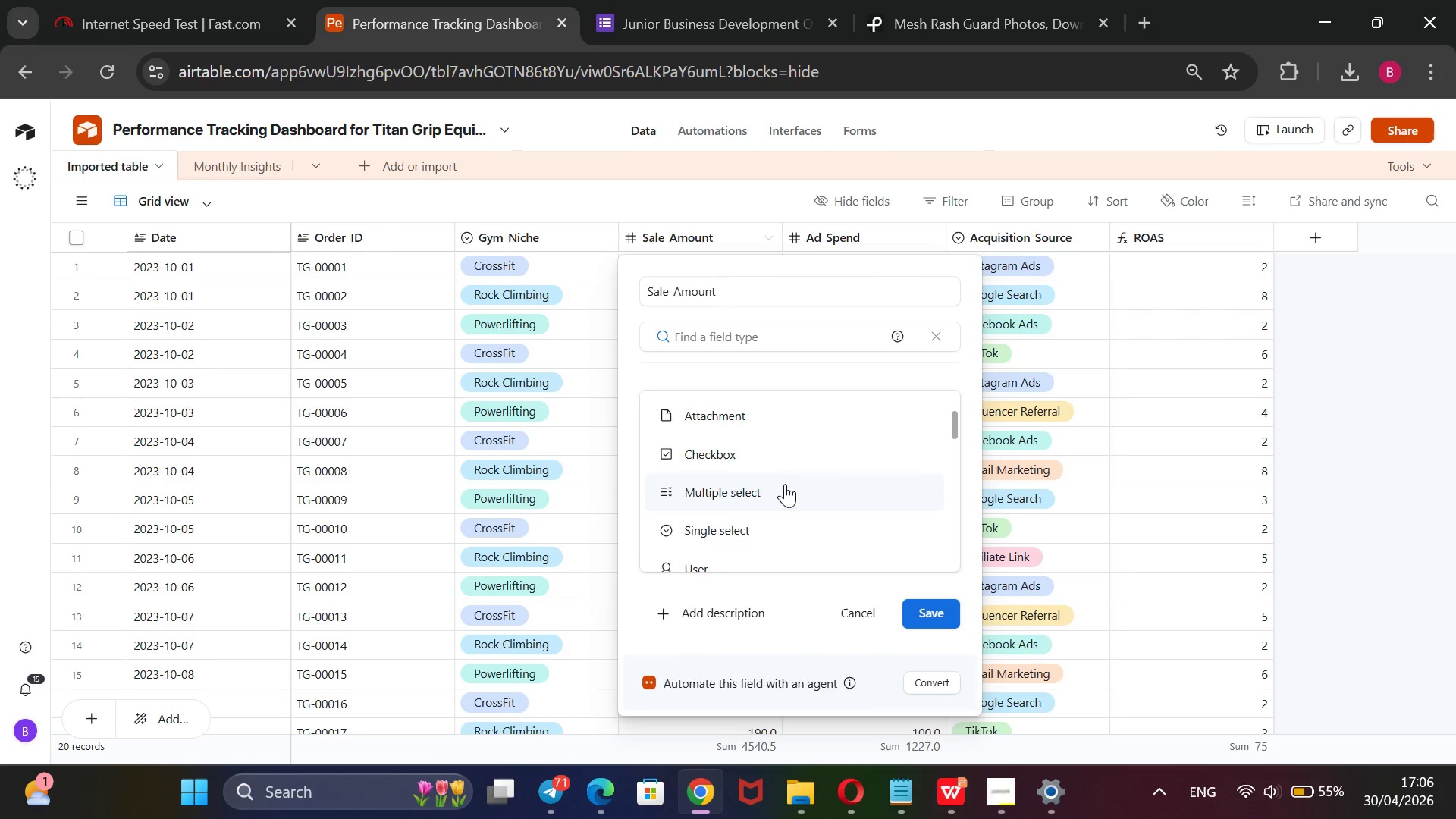 
scroll: coordinate [785, 484], scroll_direction: down, amount: 1.0
 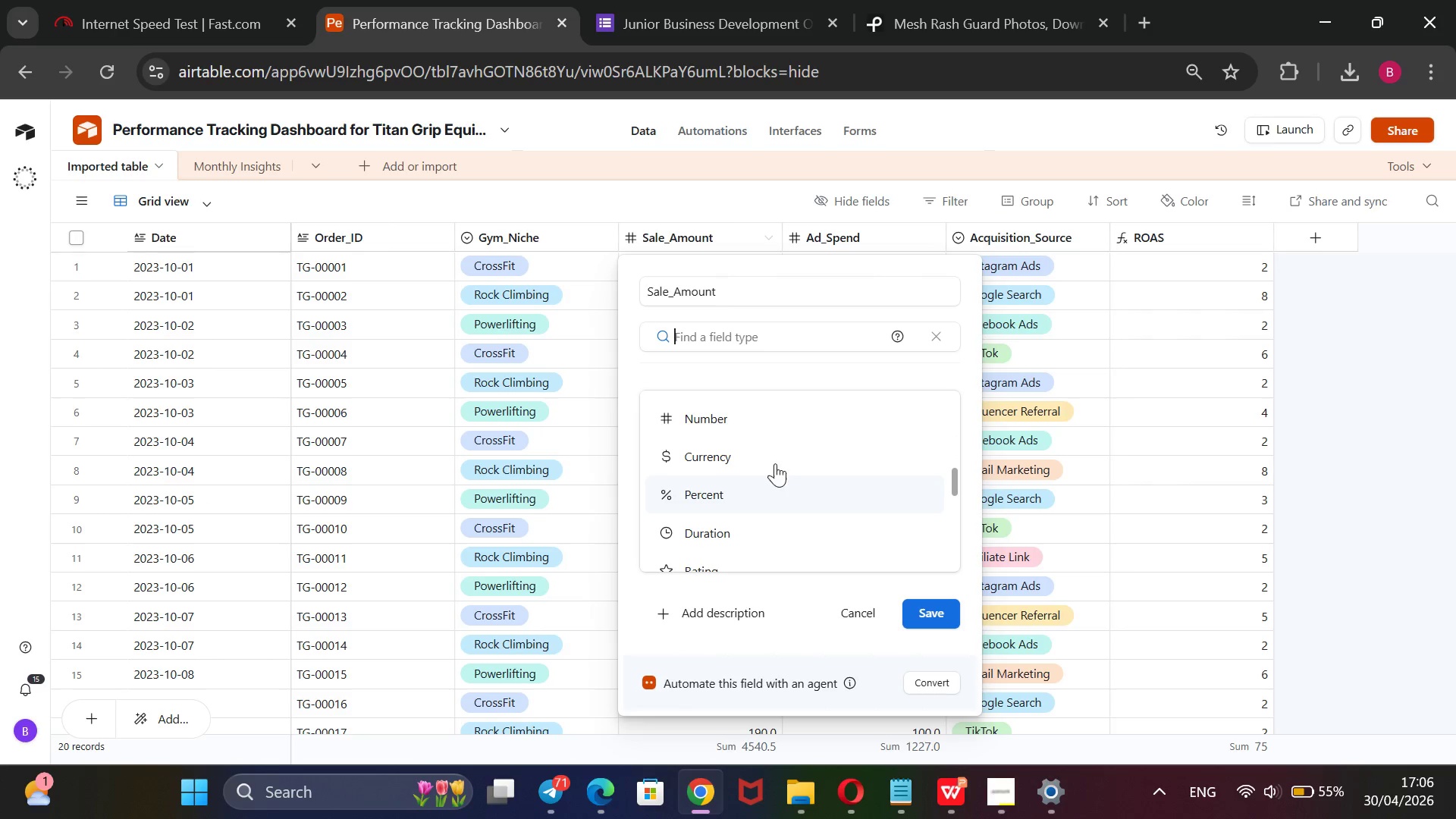 
left_click([772, 455])
 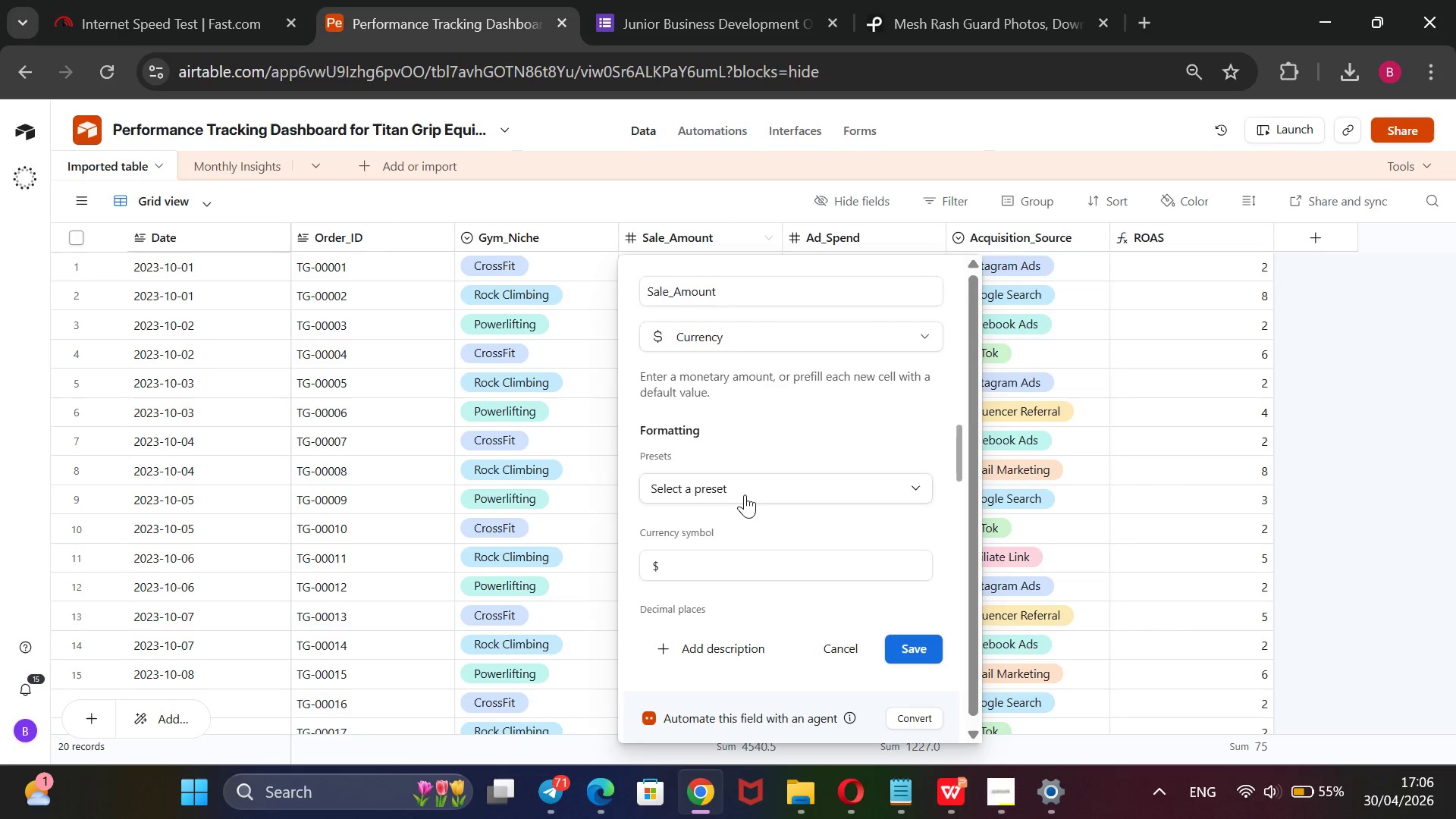 
left_click([747, 490])
 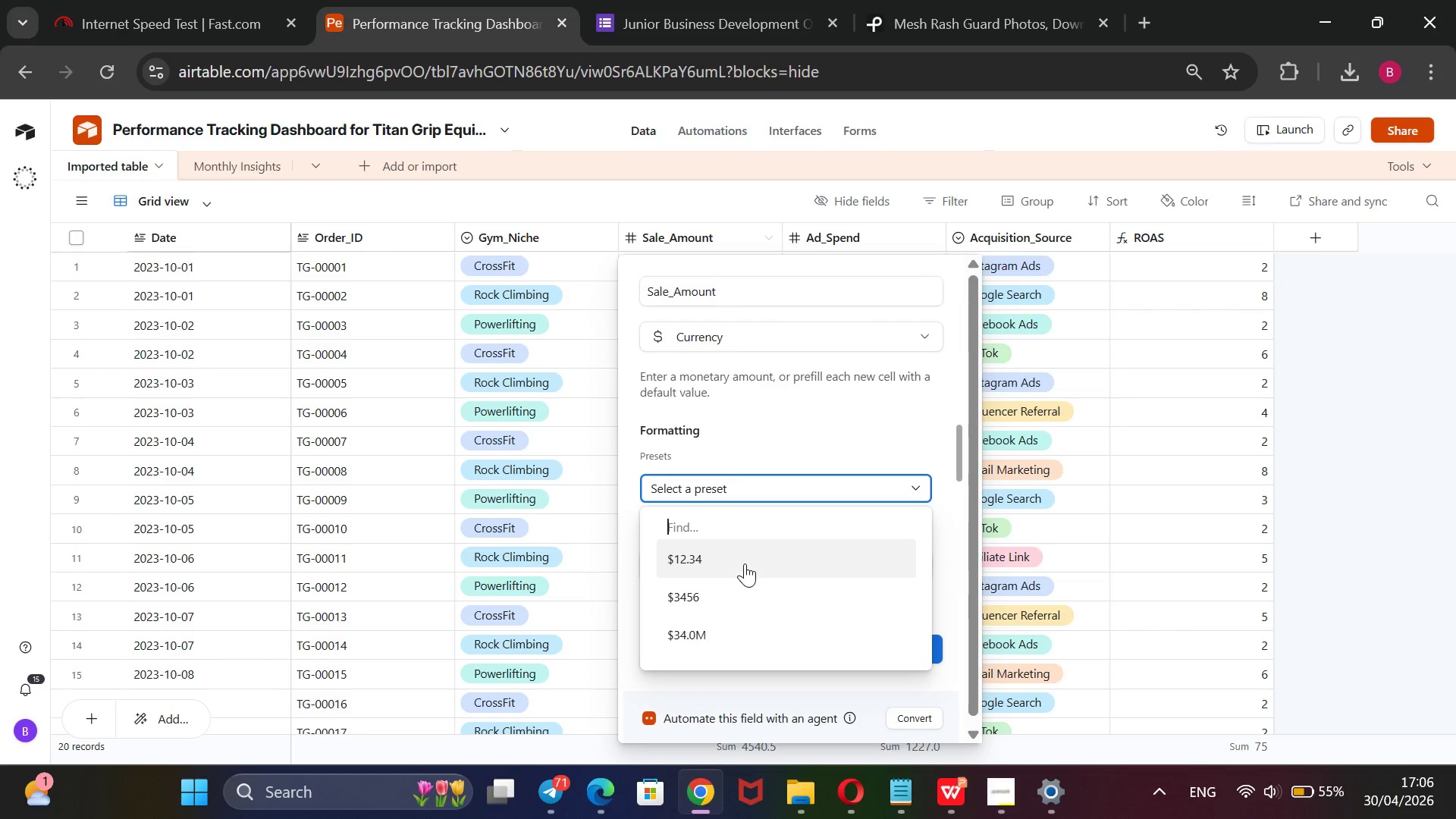 
left_click([745, 563])
 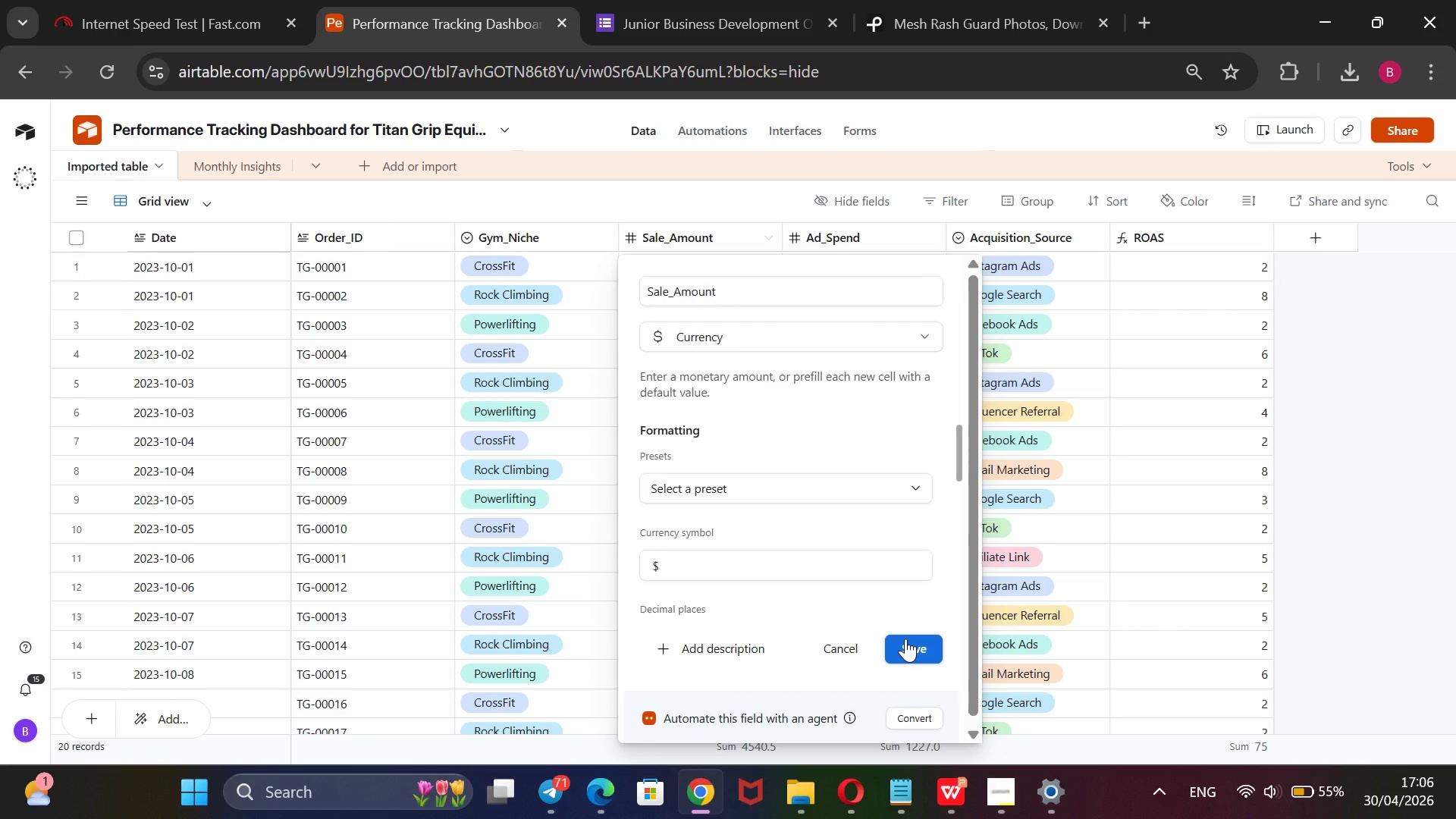 
left_click([905, 639])
 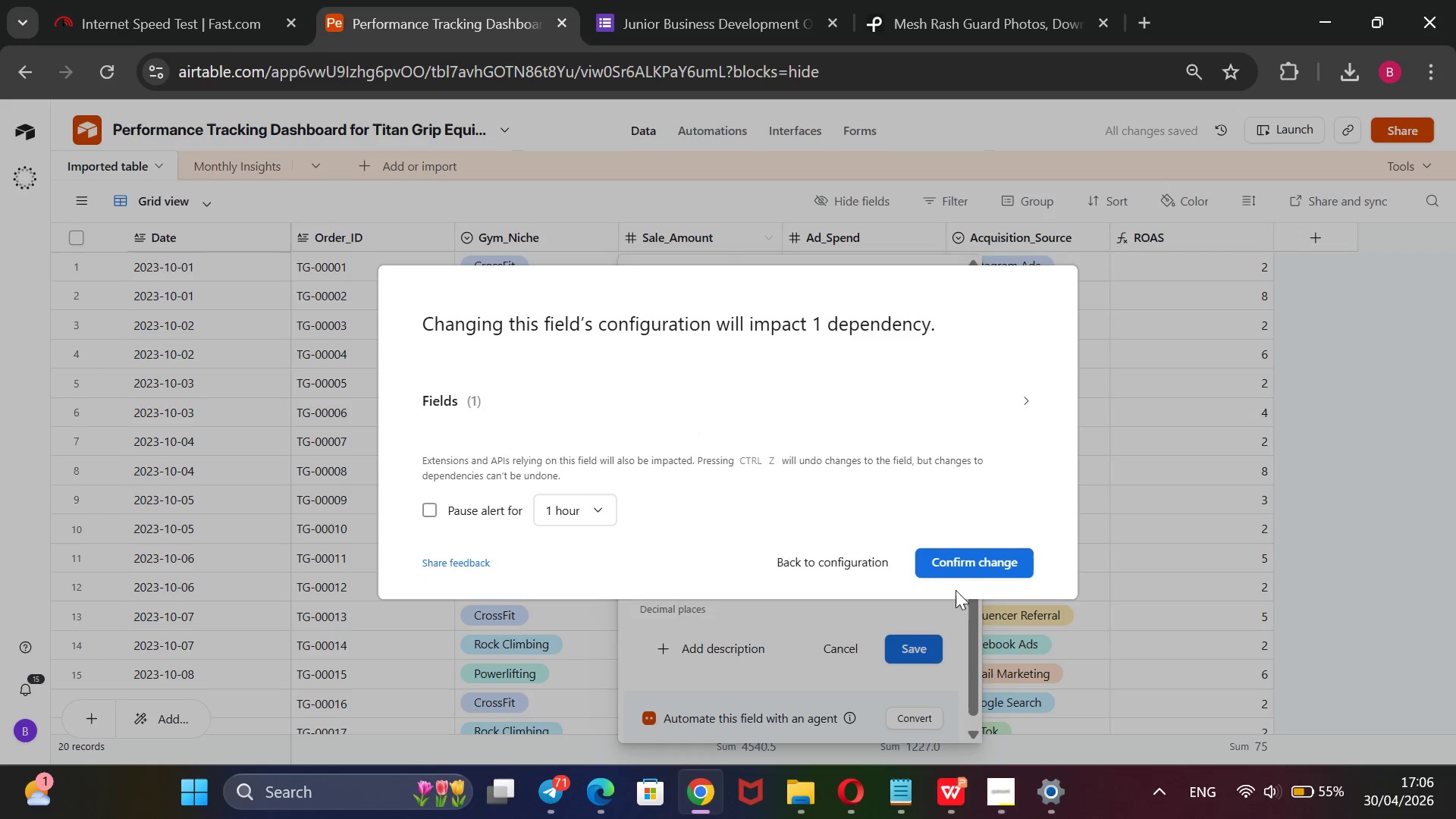 
left_click([977, 560])
 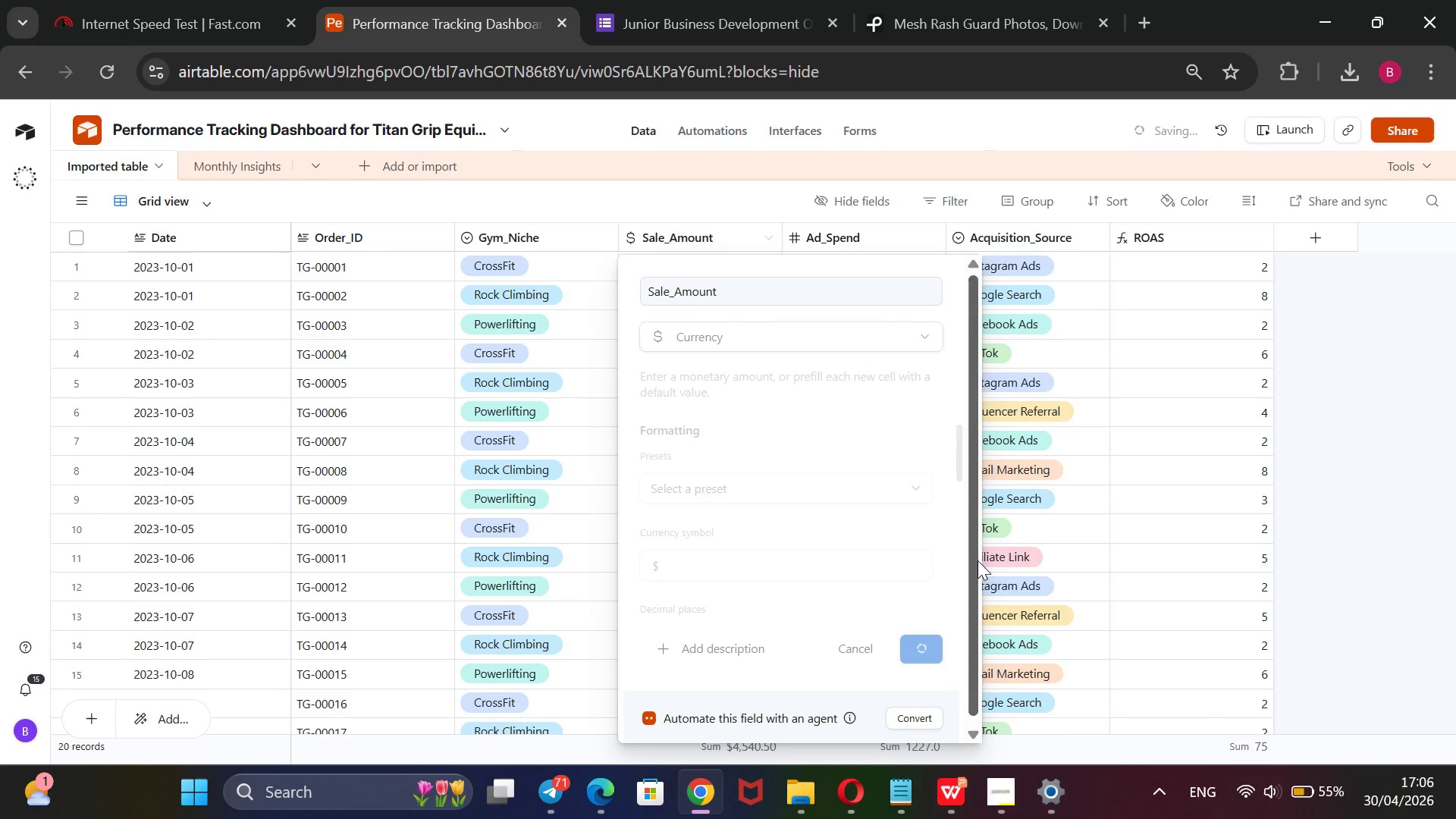 
wait(10.12)
 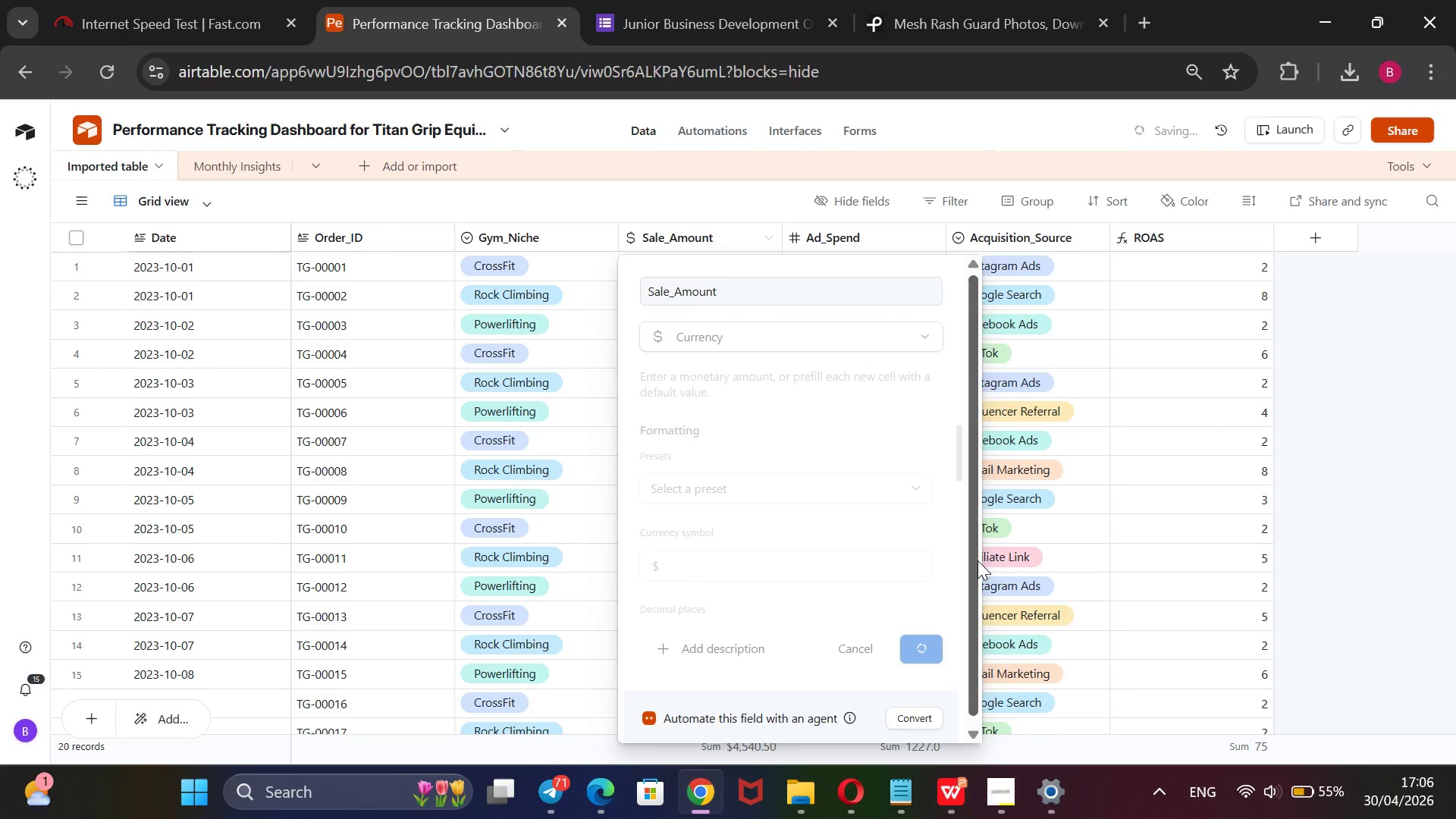 
right_click([852, 241])
 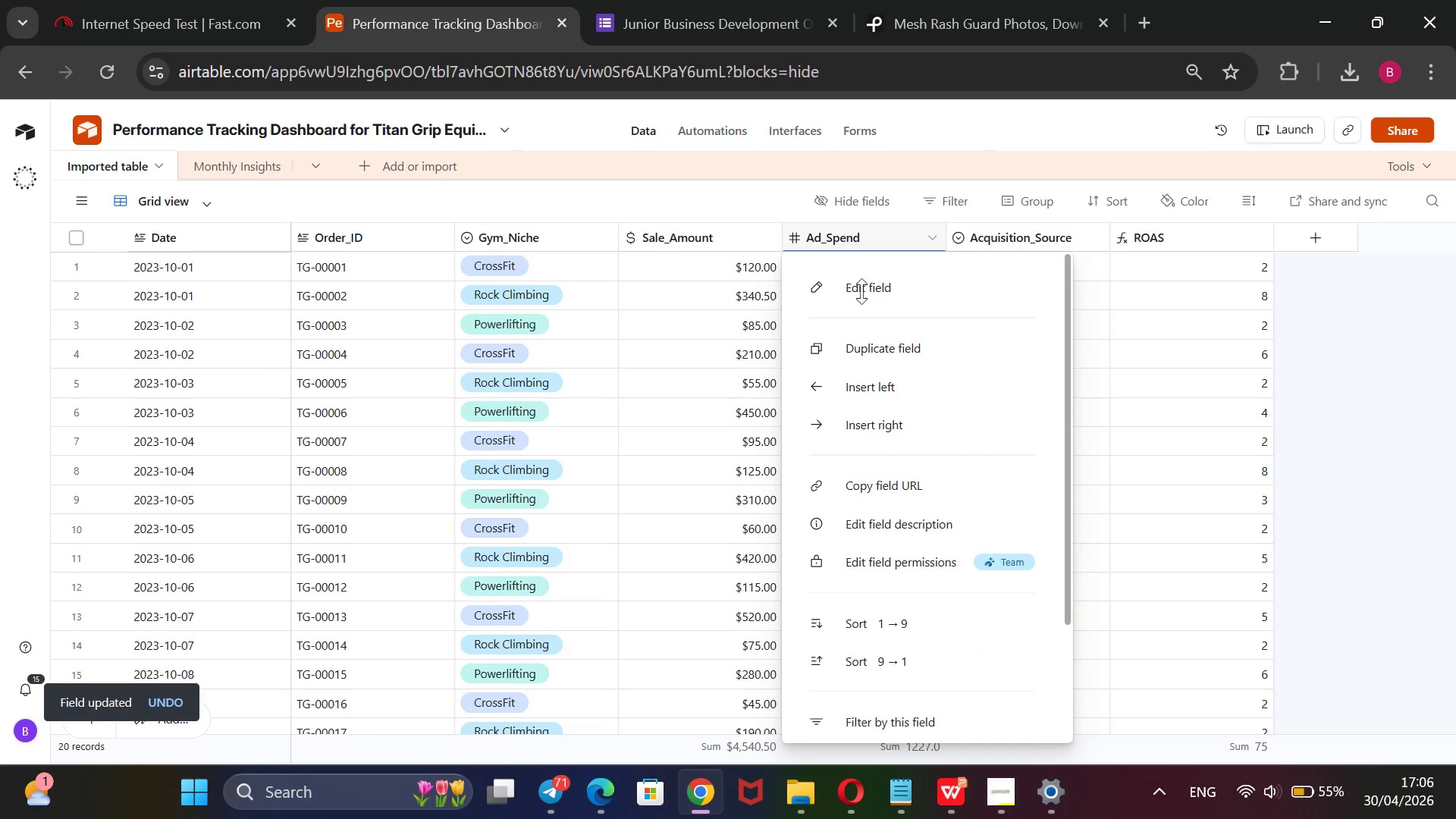 
wait(5.28)
 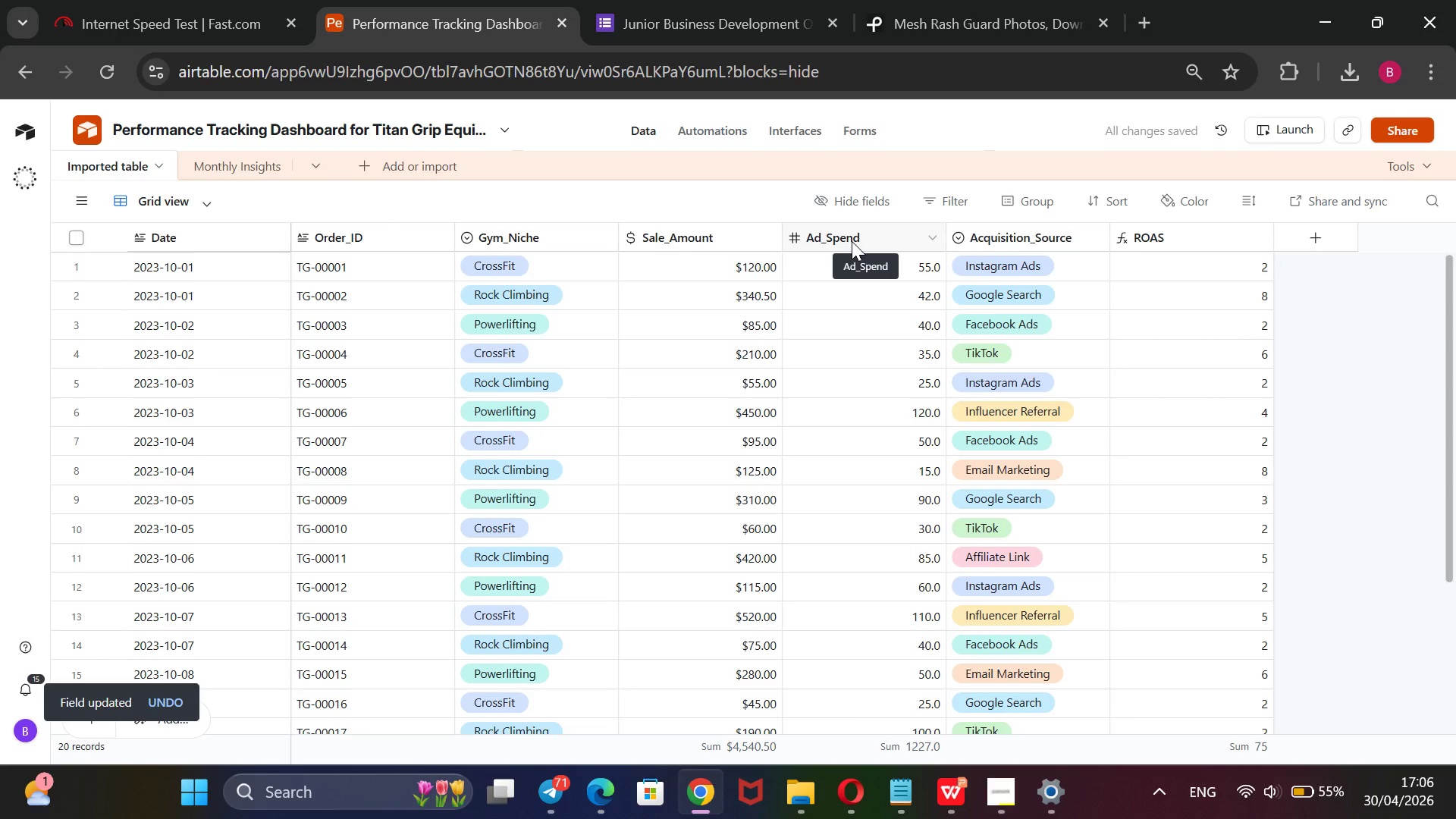 
left_click([870, 296])
 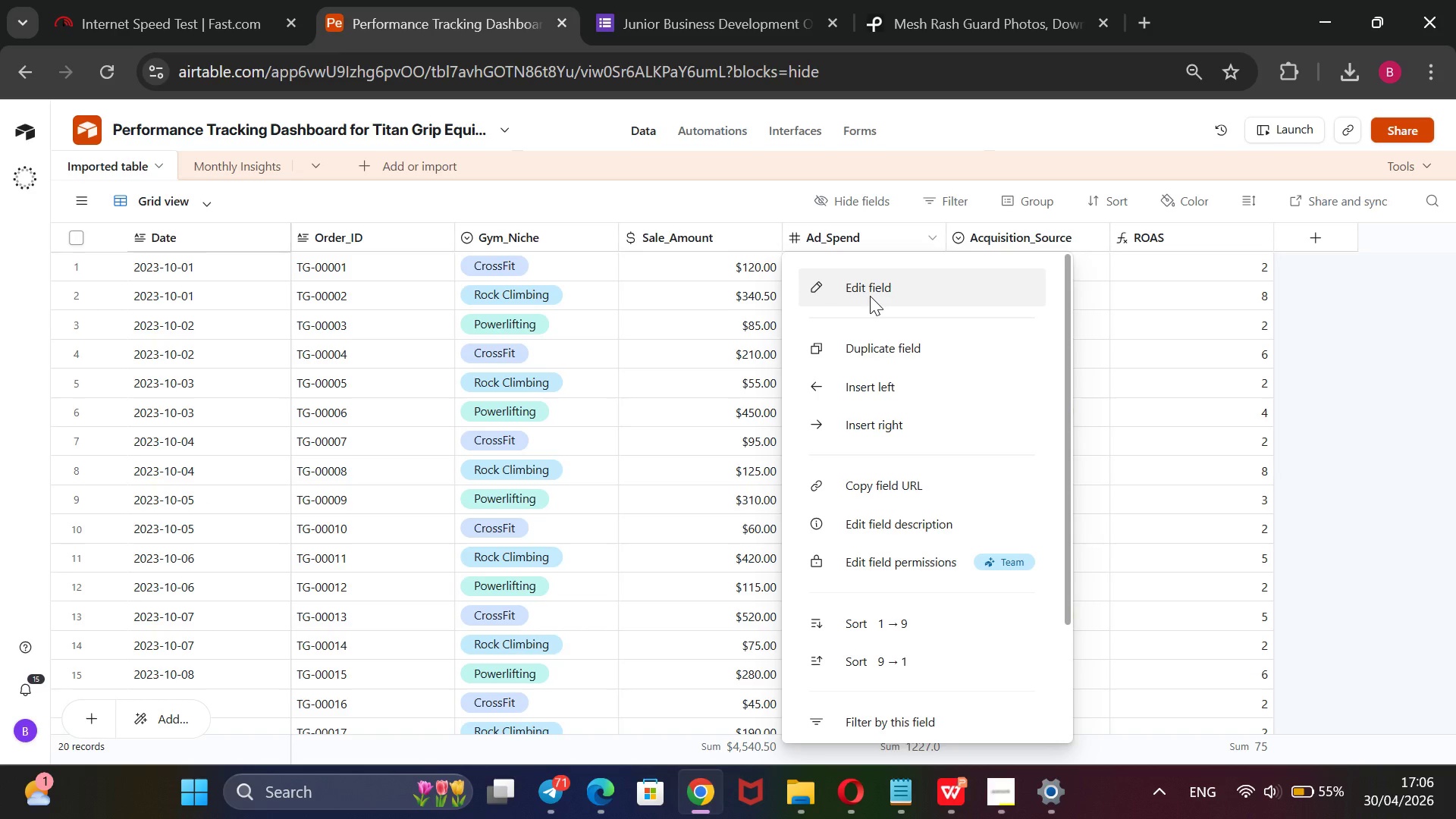 
wait(10.03)
 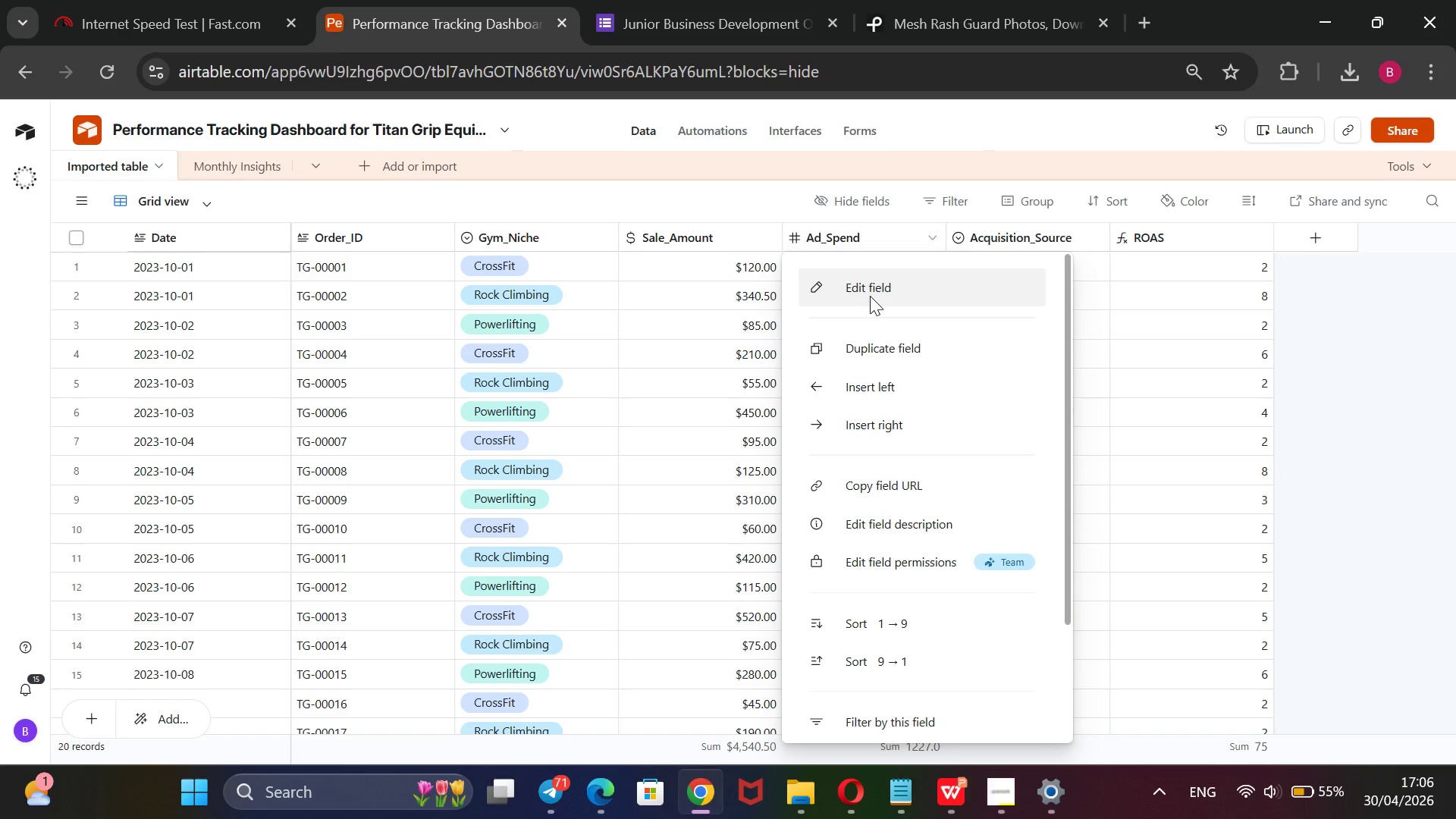 
left_click([902, 327])
 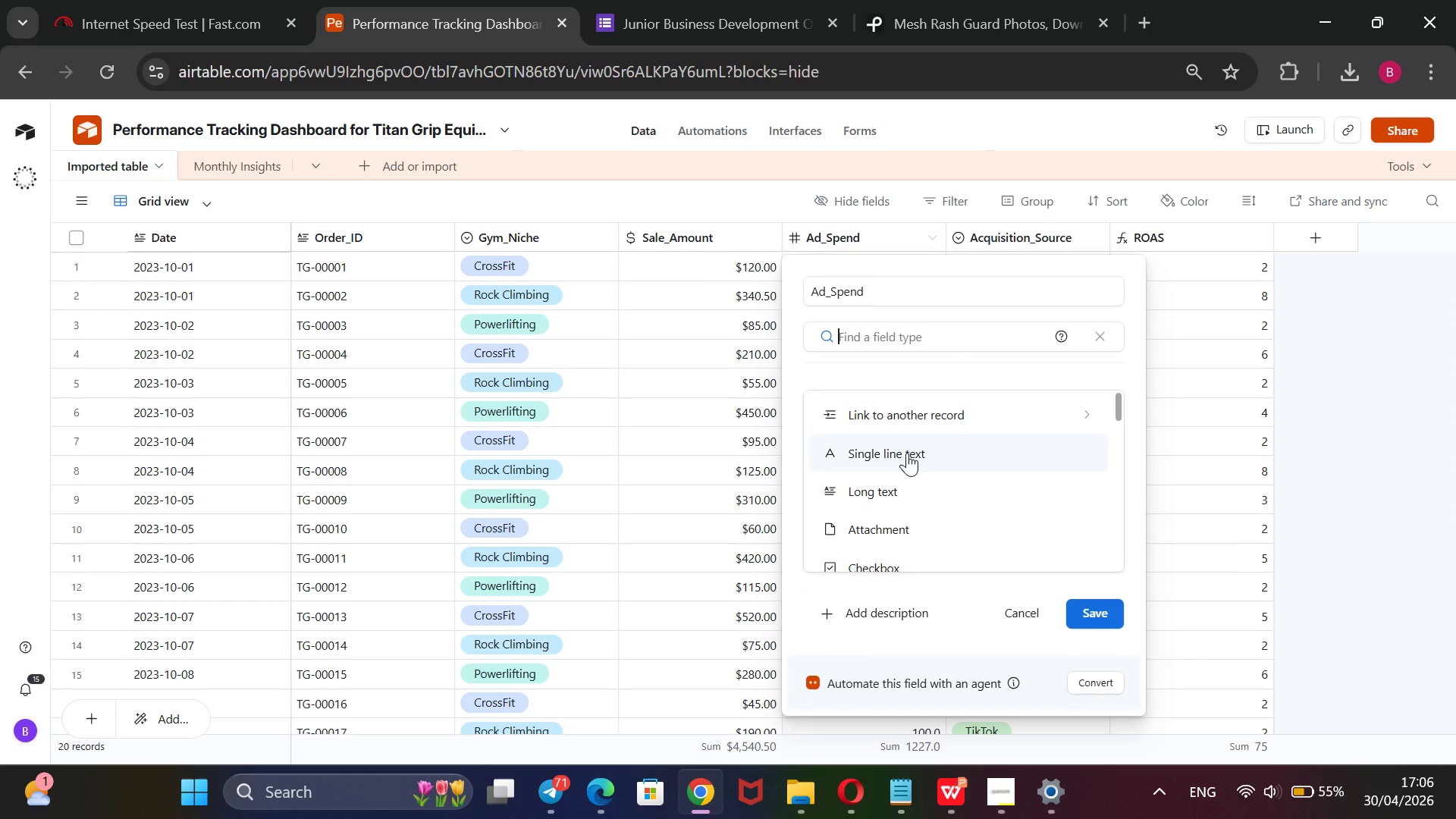 
scroll: coordinate [907, 492], scroll_direction: down, amount: 4.0
 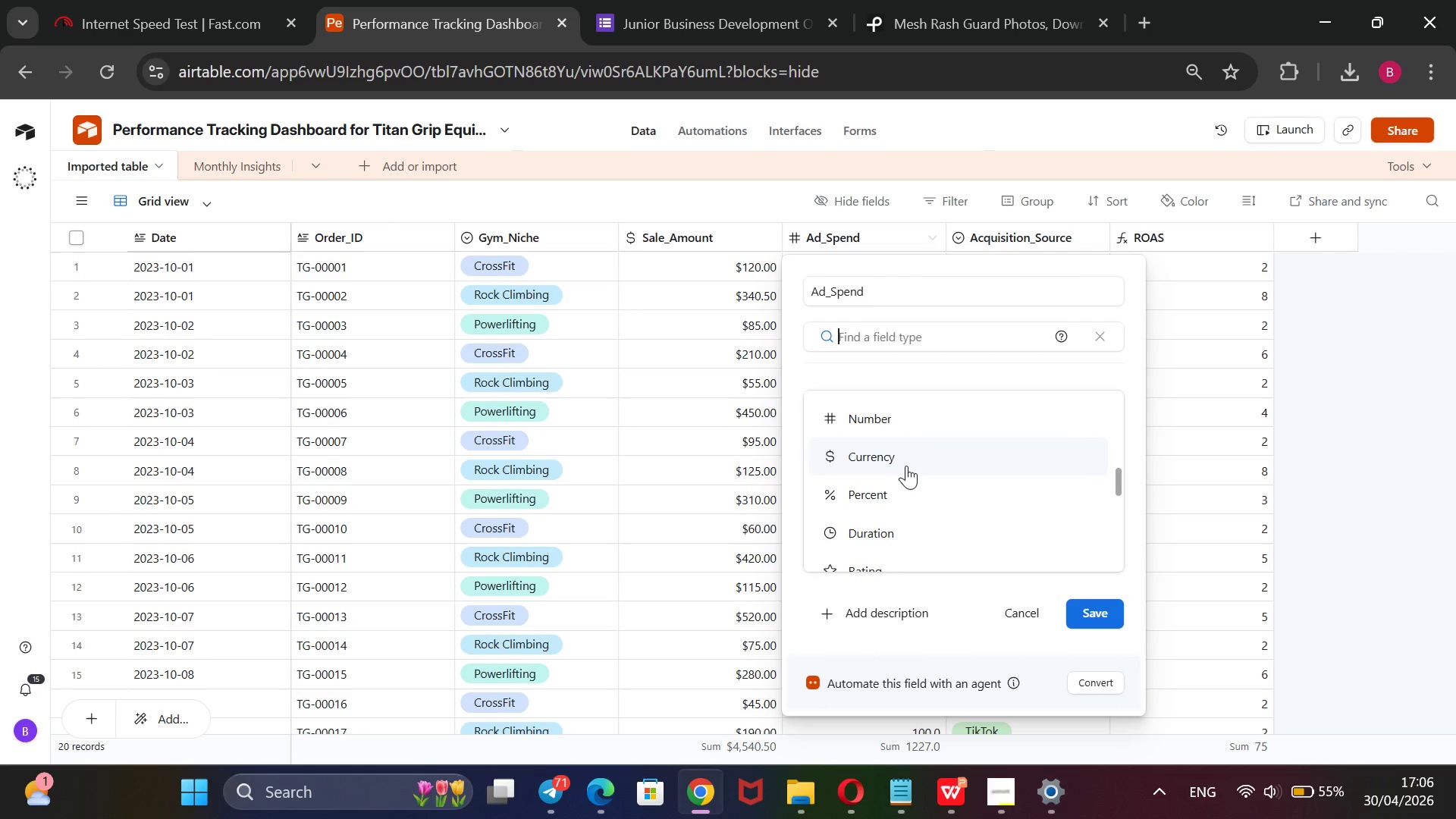 
left_click([906, 466])
 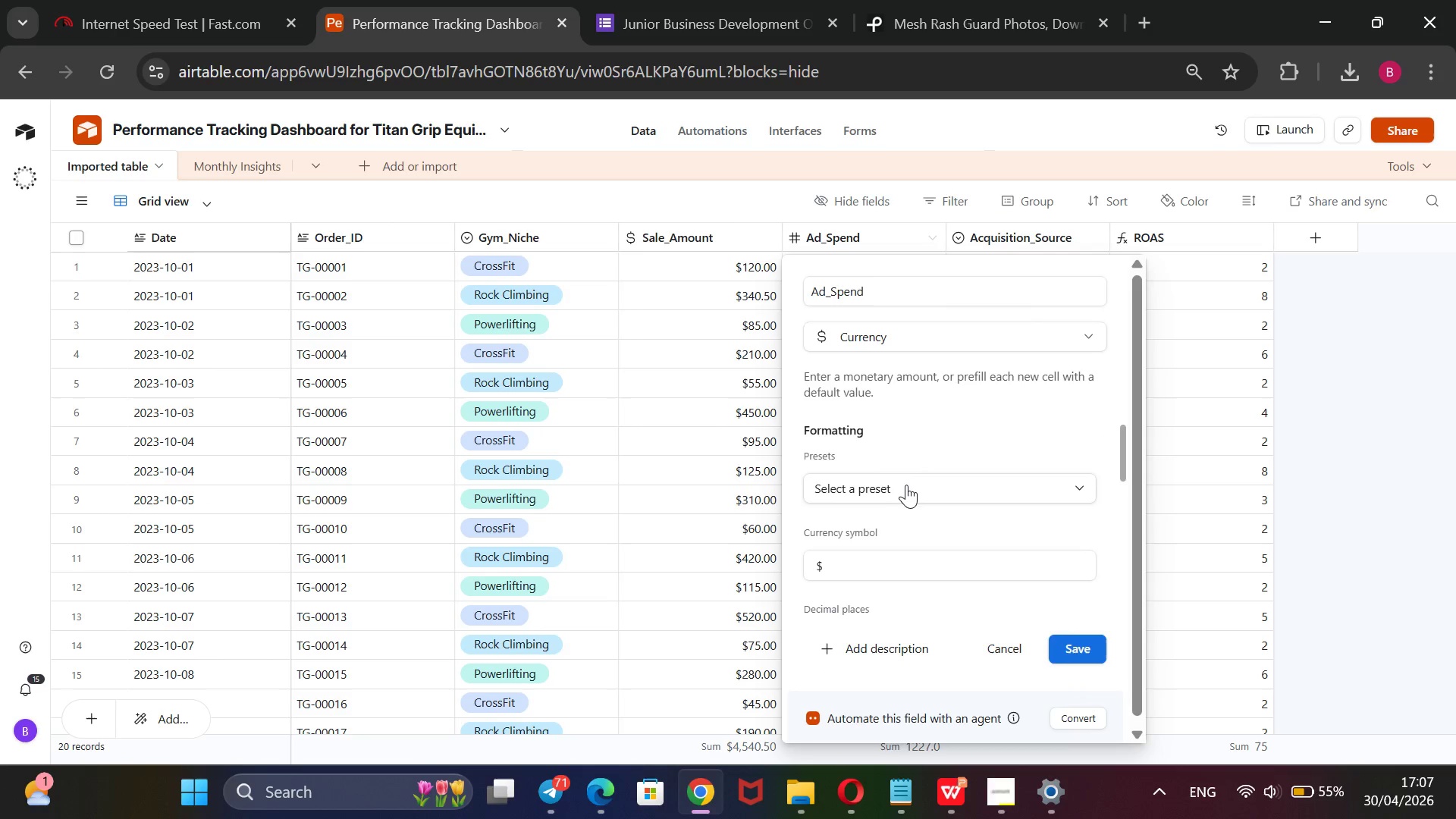 
left_click([905, 485])
 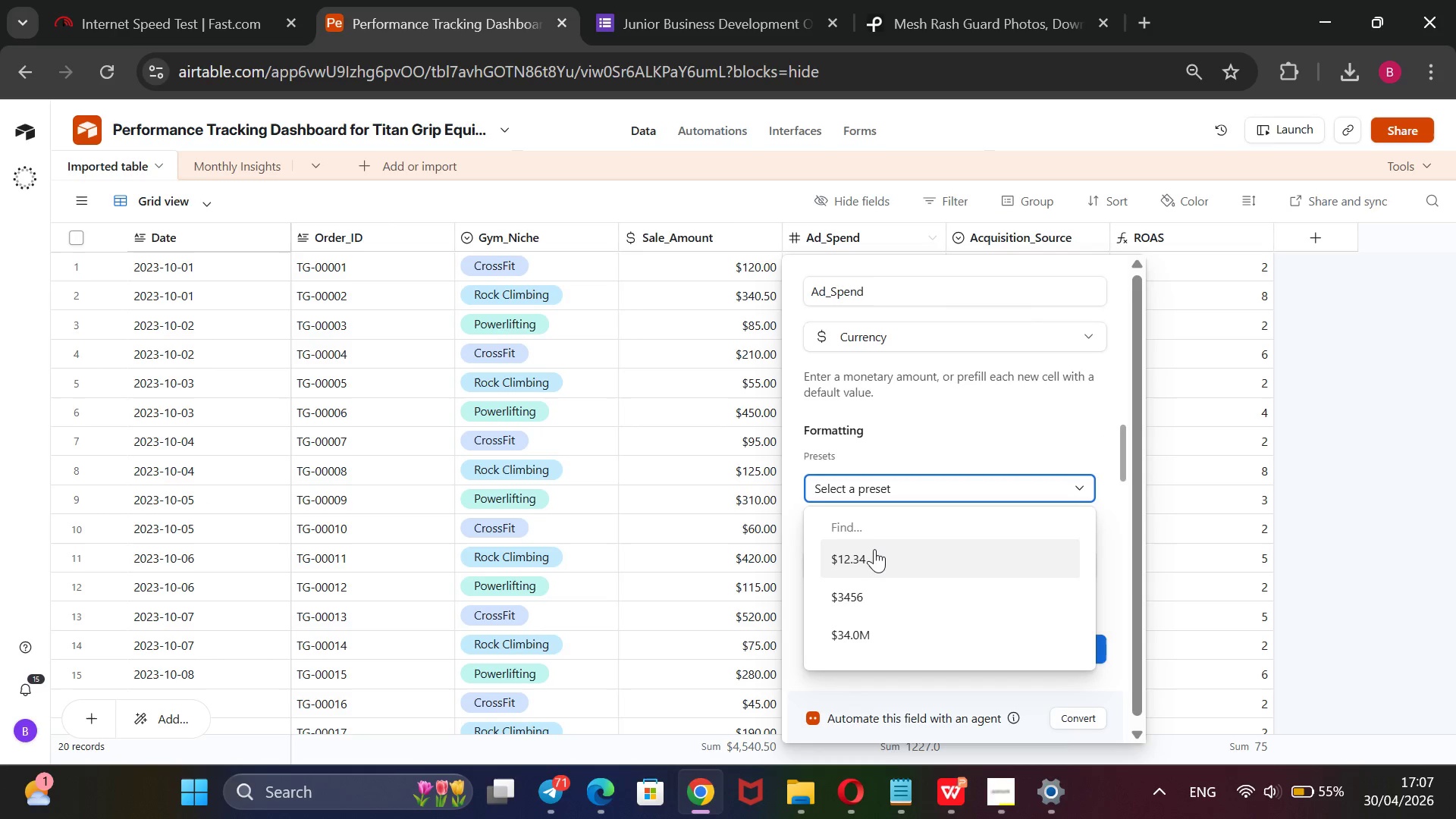 
left_click([874, 551])
 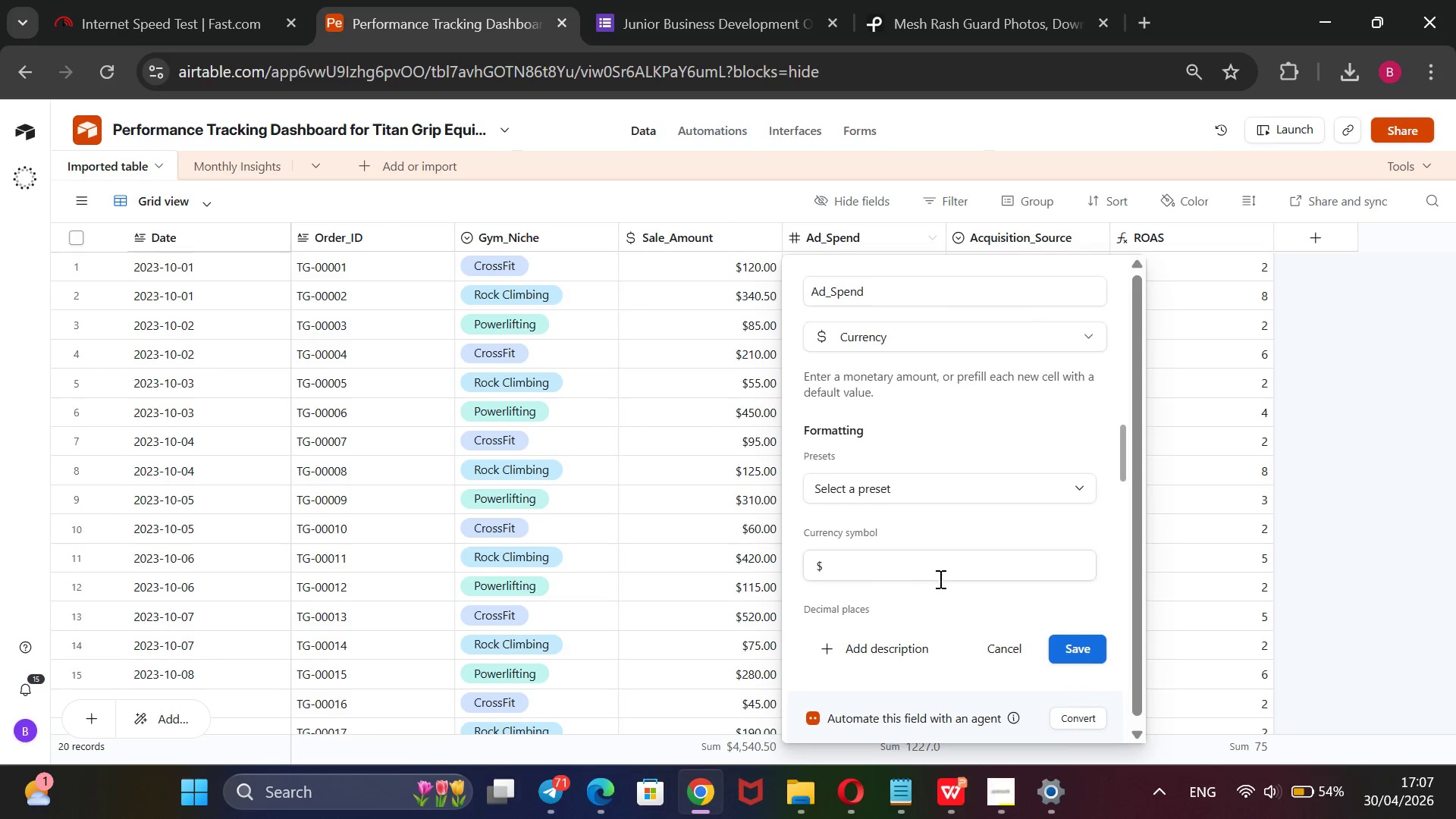 
mouse_move([1056, 622])
 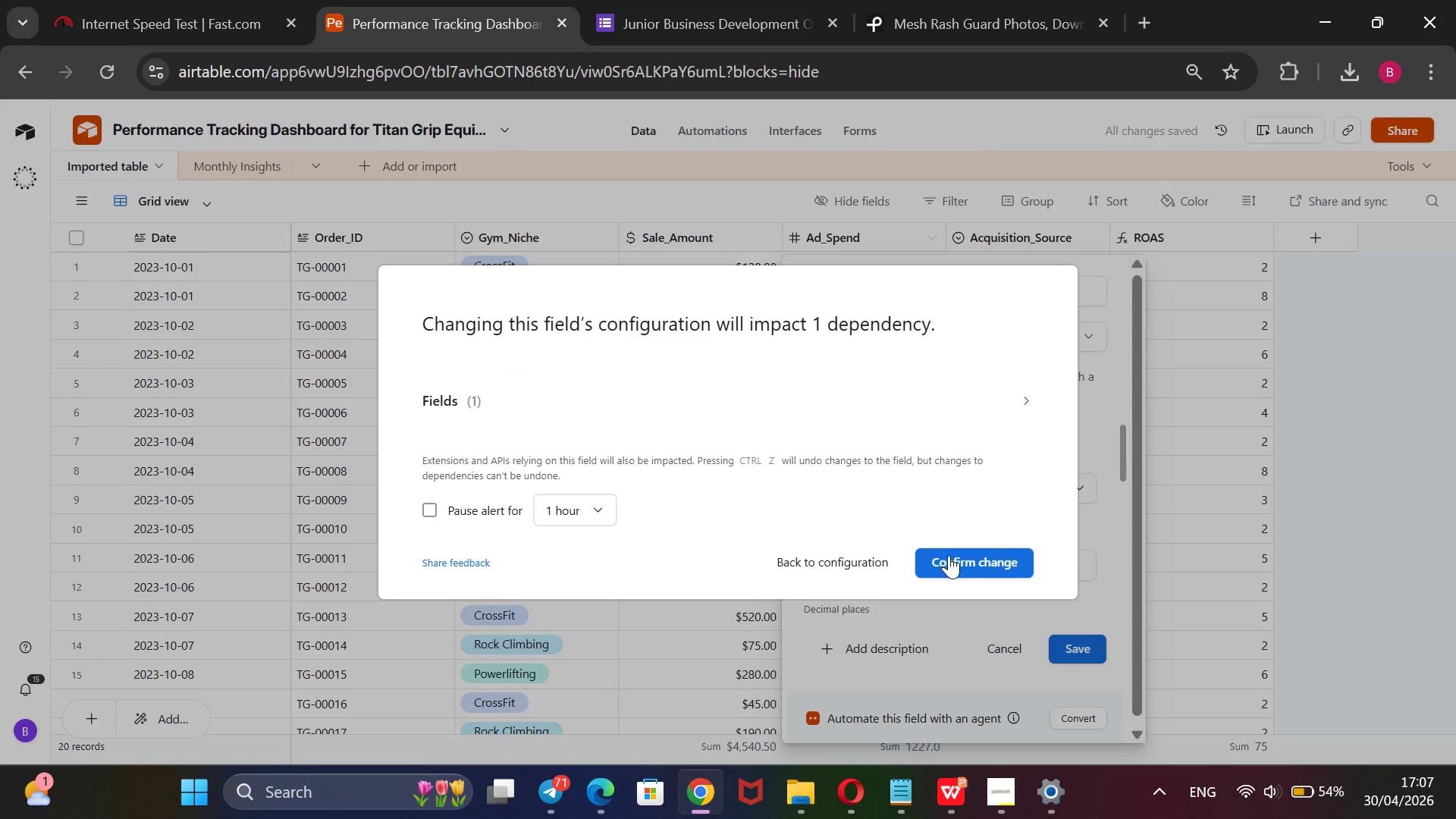 
left_click([949, 555])
 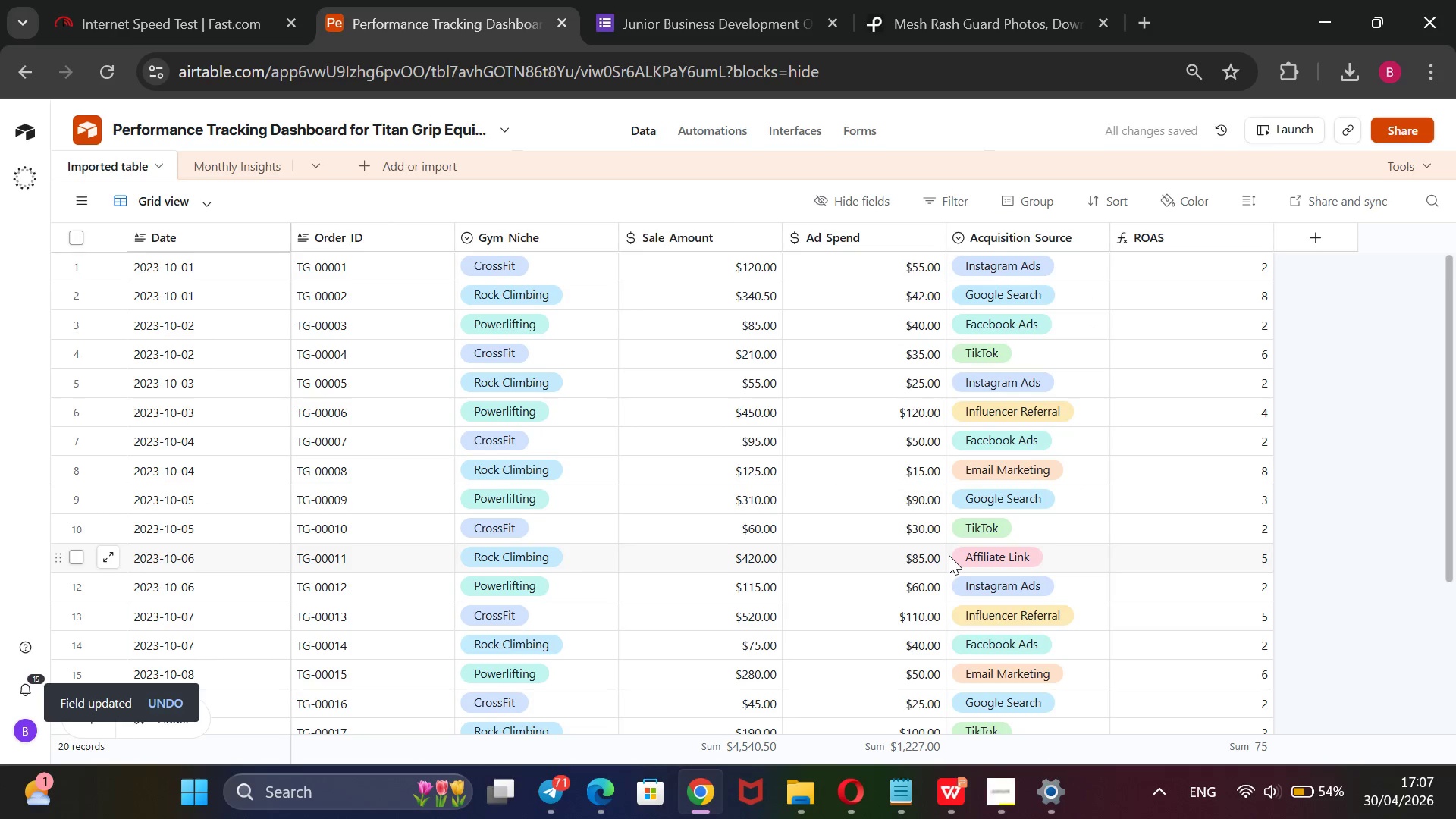 
wait(7.31)
 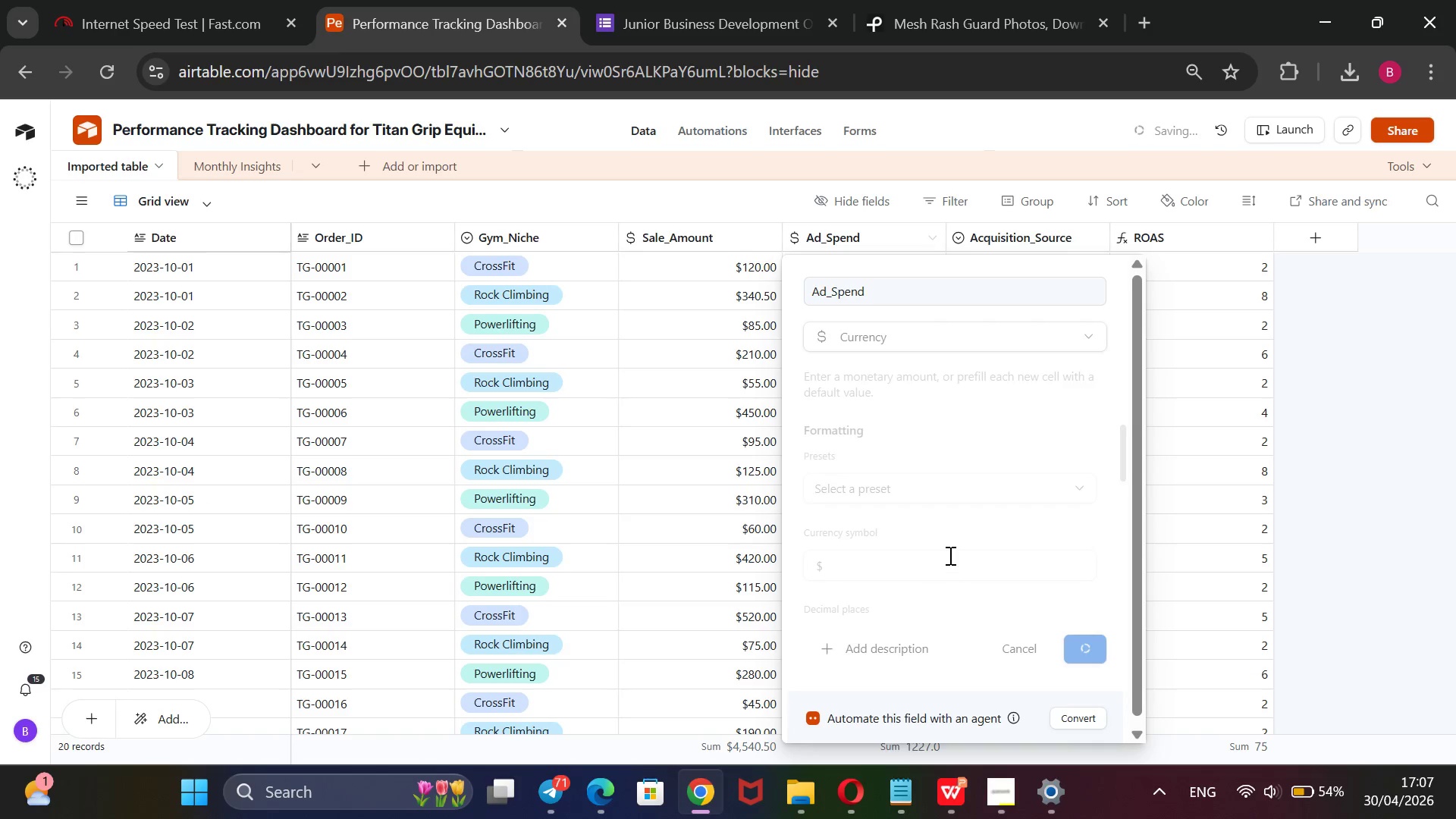 
left_click([1304, 229])
 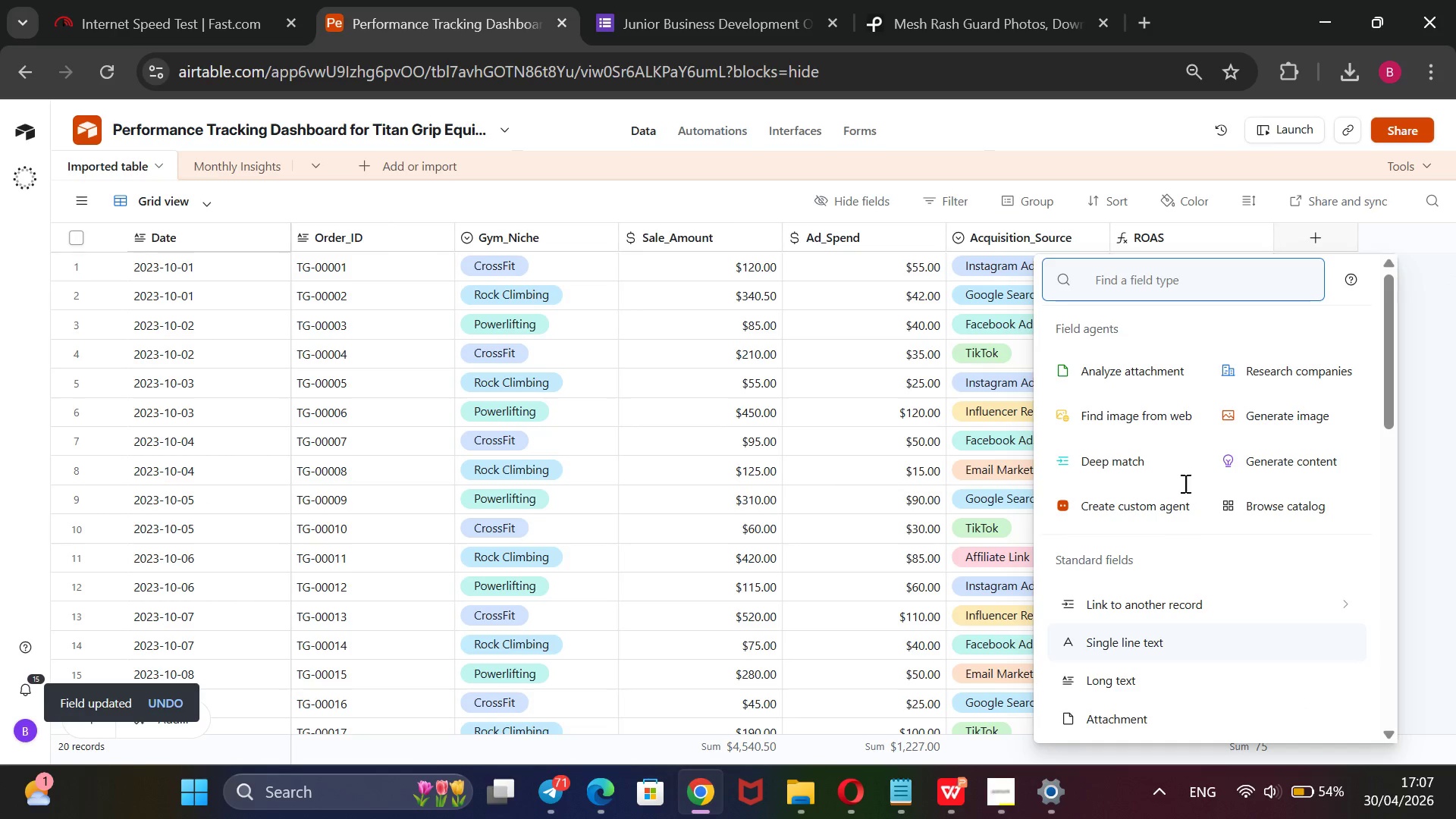 
scroll: coordinate [1190, 585], scroll_direction: down, amount: 1.0
 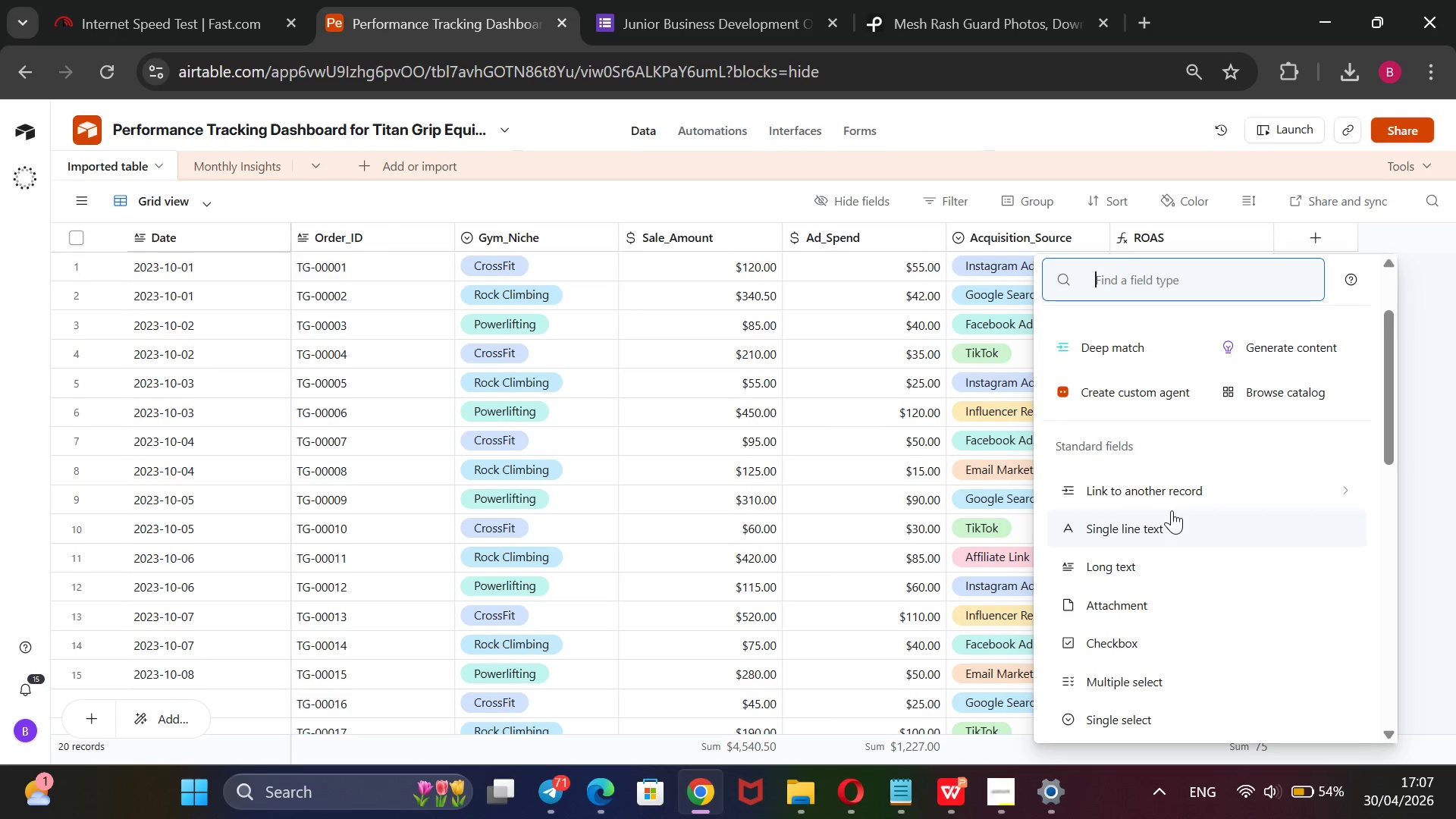 
left_click([1169, 491])
 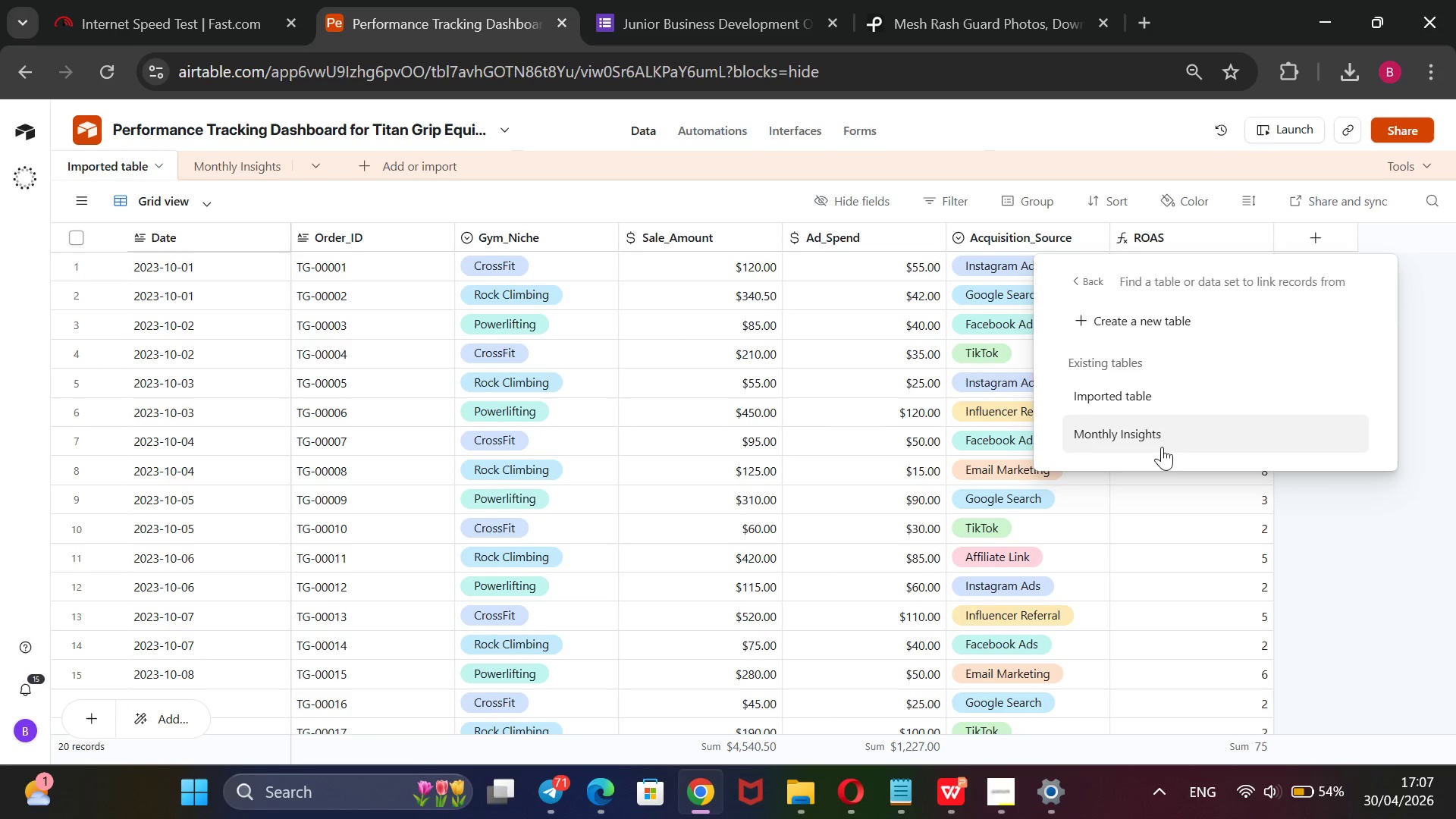 
left_click([1153, 439])
 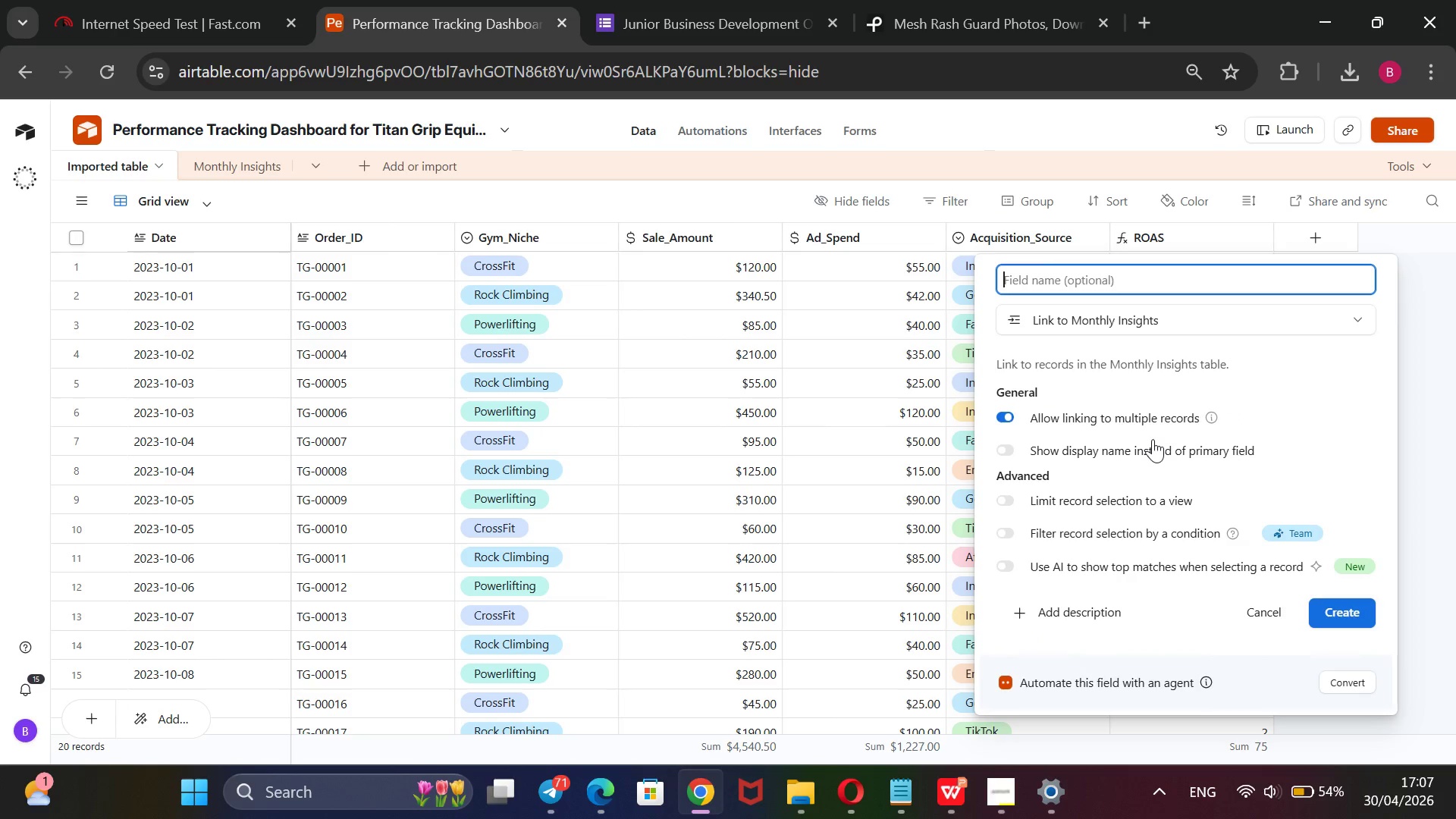 
type(Monthly Link)
 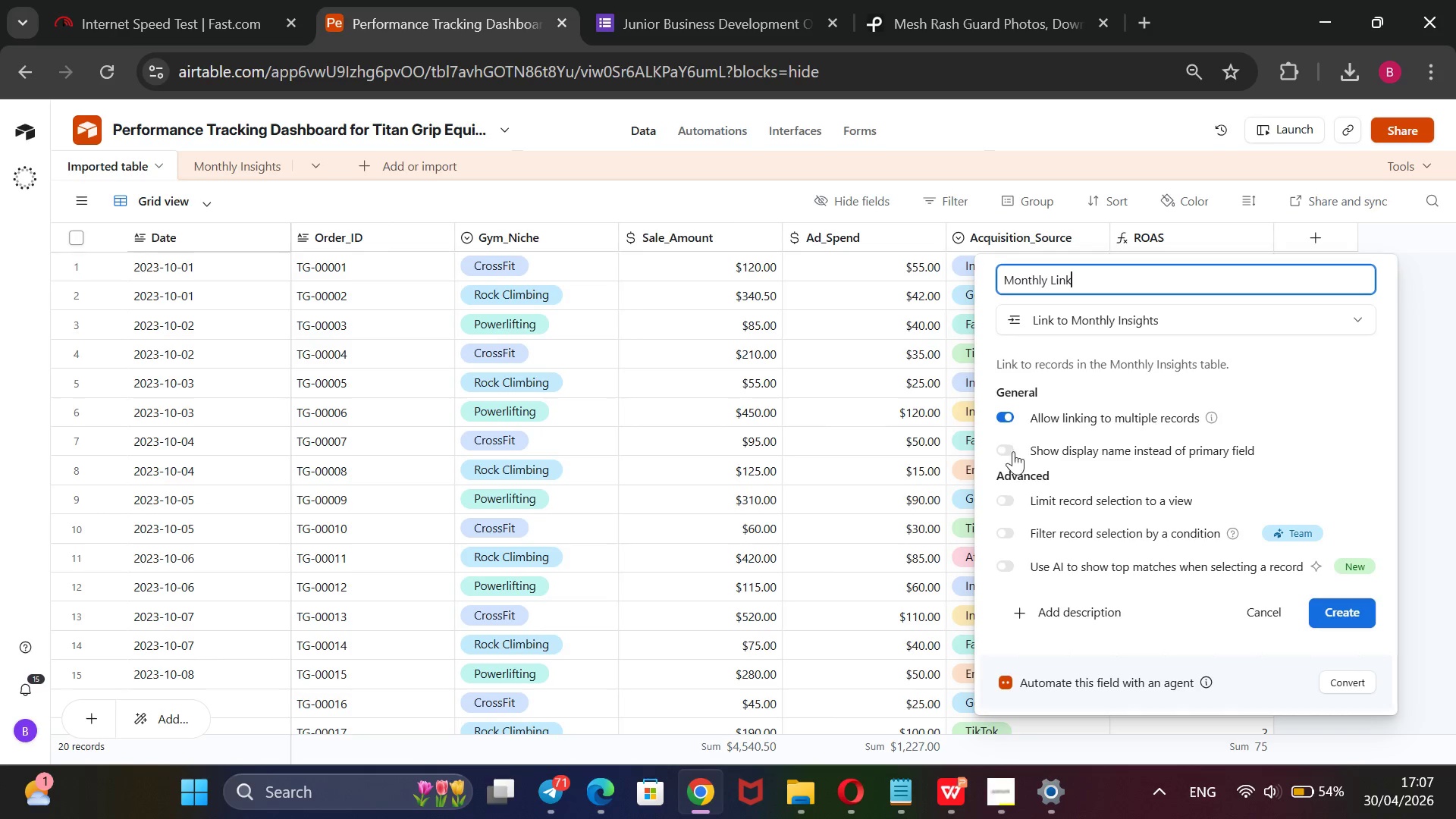 
left_click([1346, 607])
 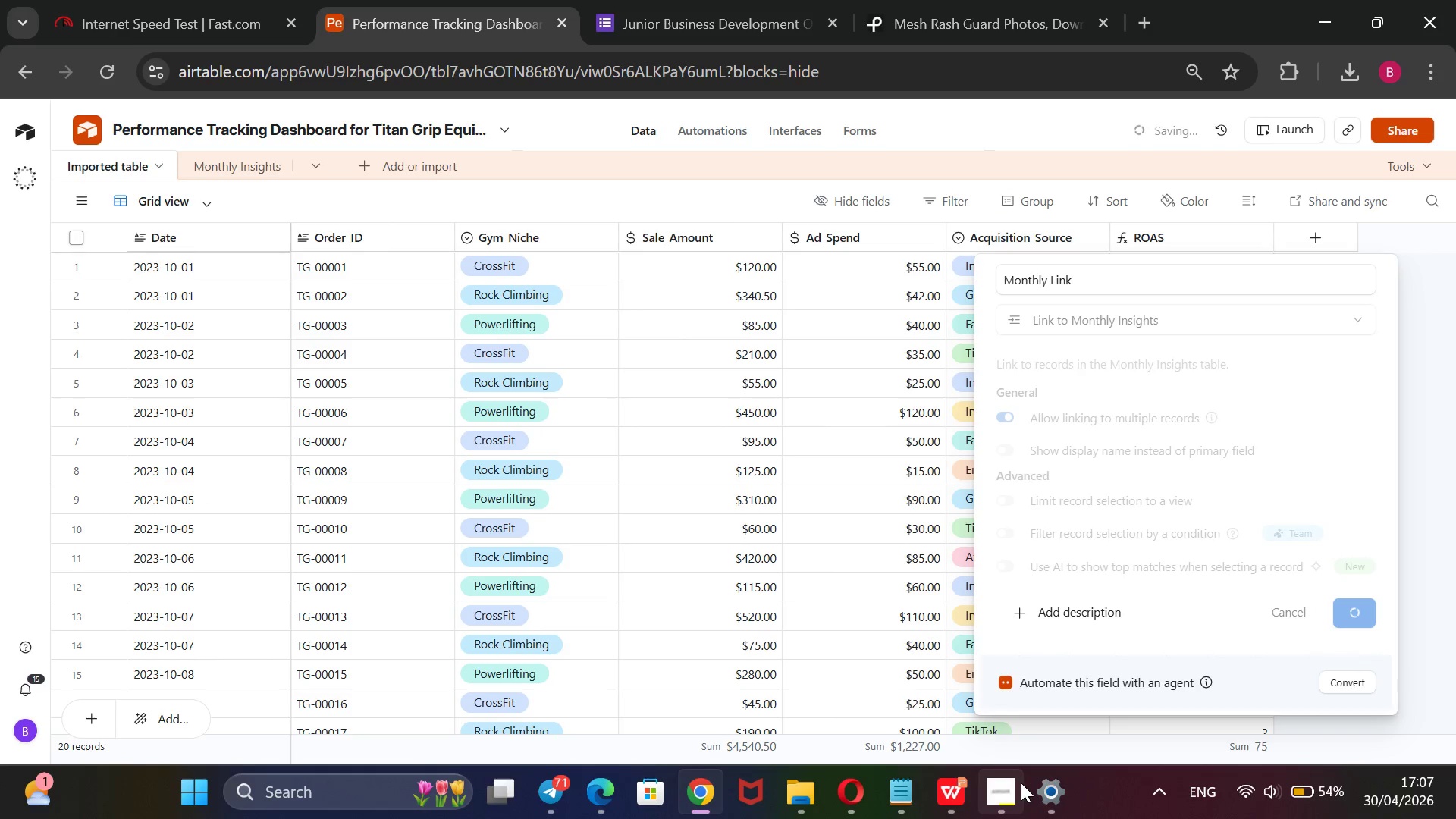 
left_click([995, 792])